 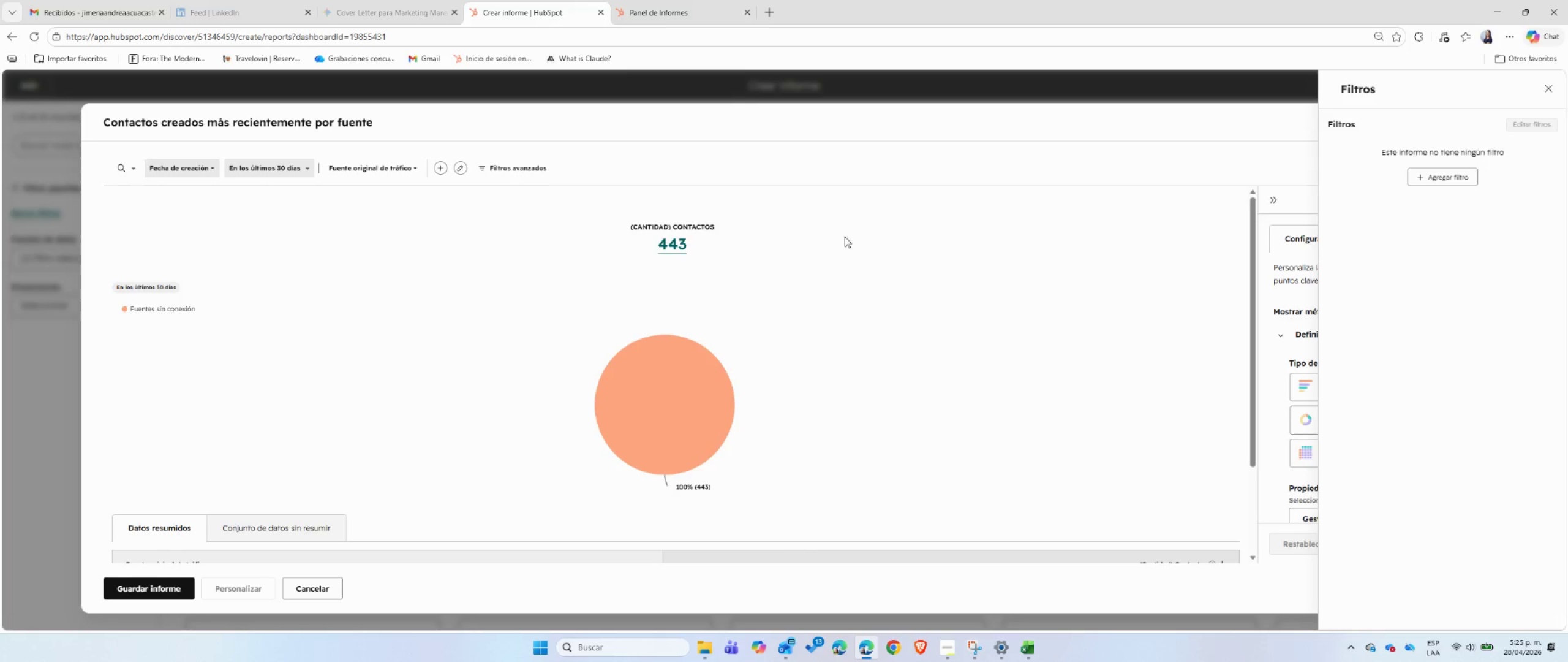 
left_click([1430, 175])
 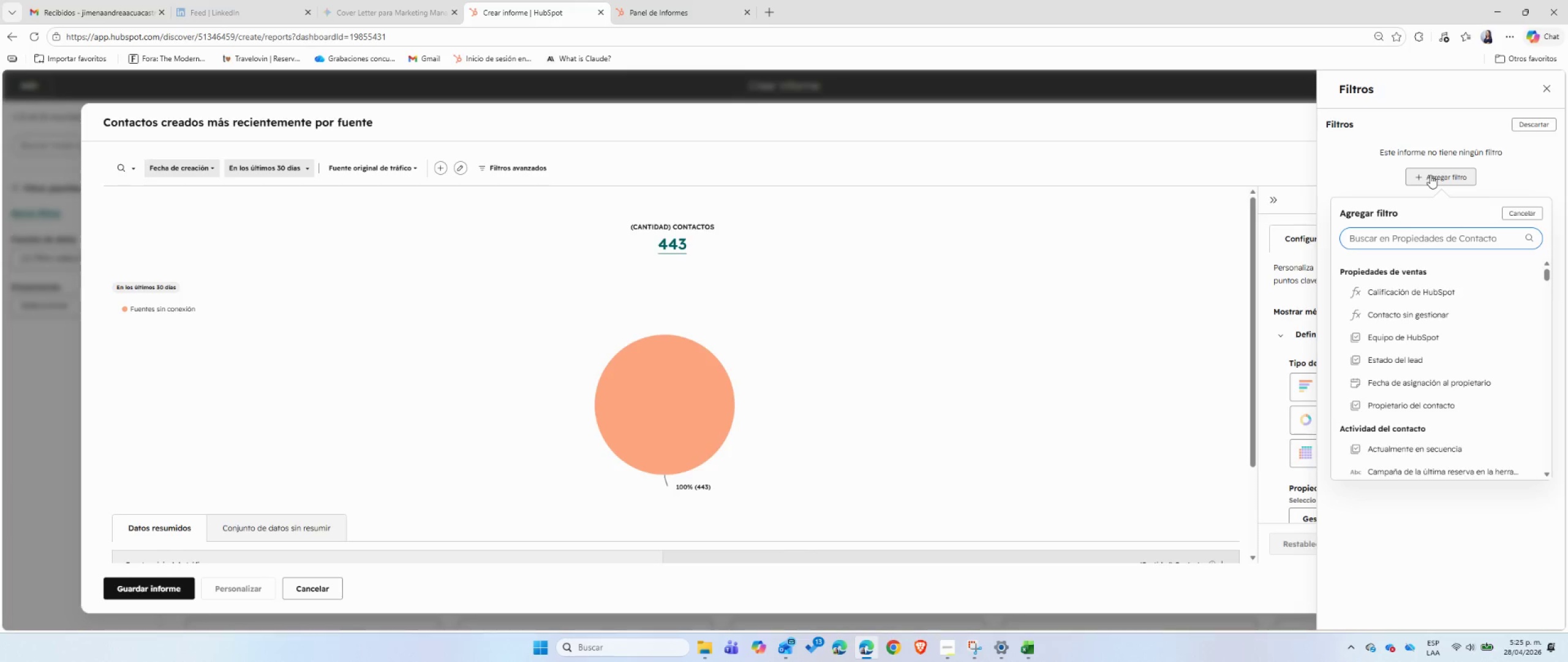 
type(lista)
 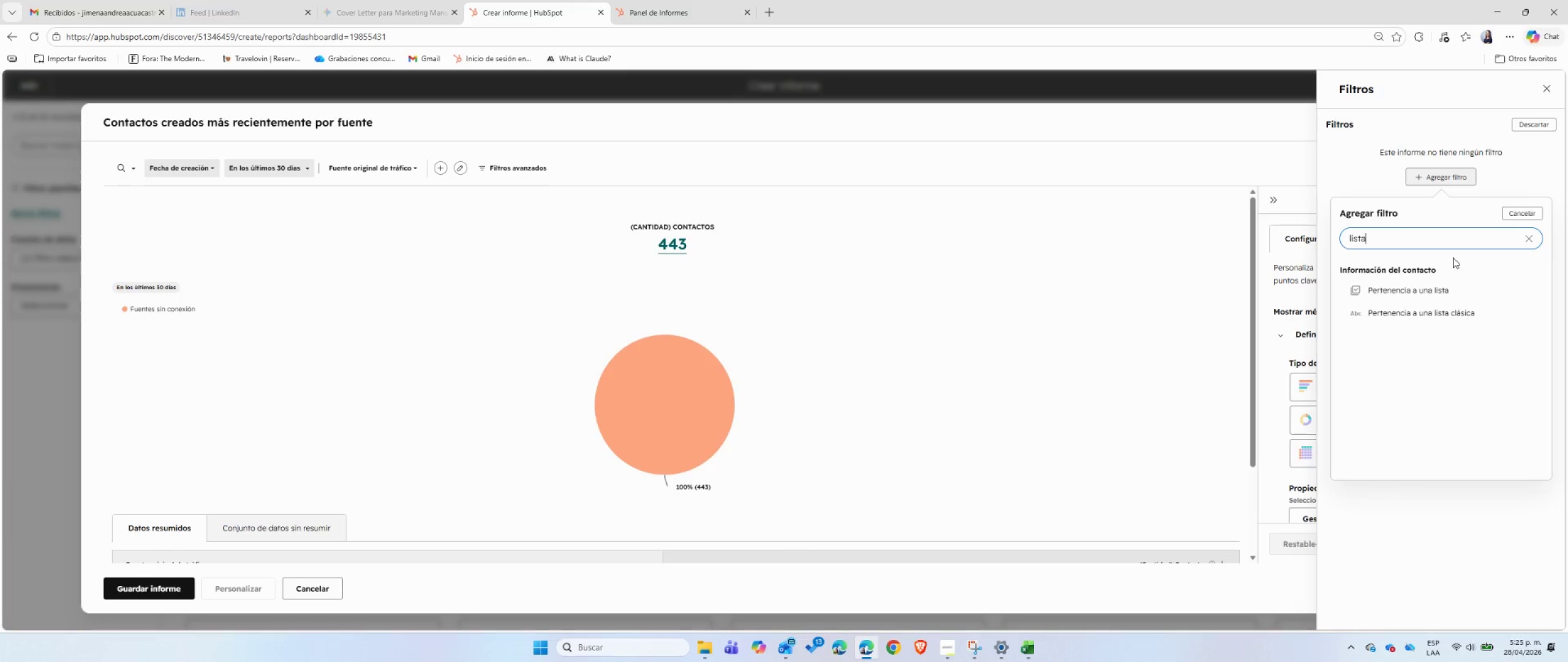 
left_click([1461, 288])
 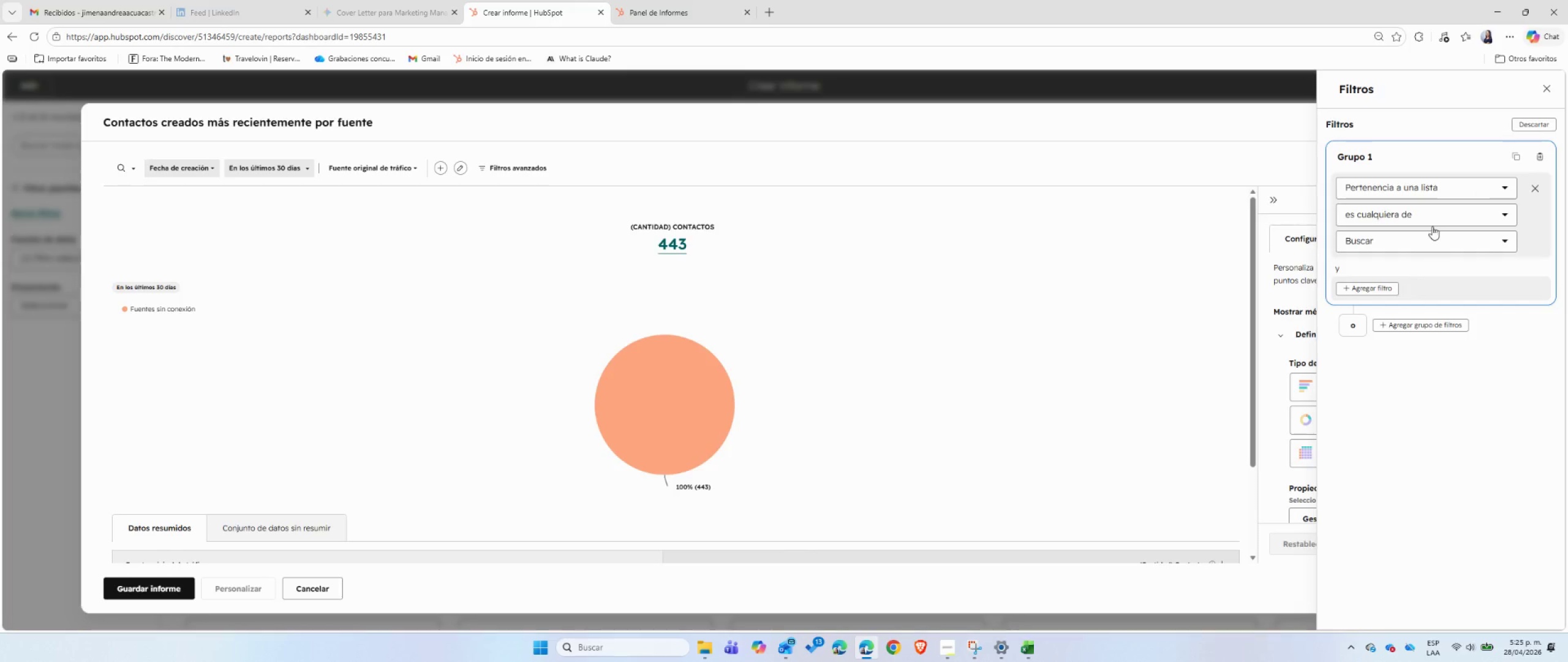 
left_click([1427, 236])
 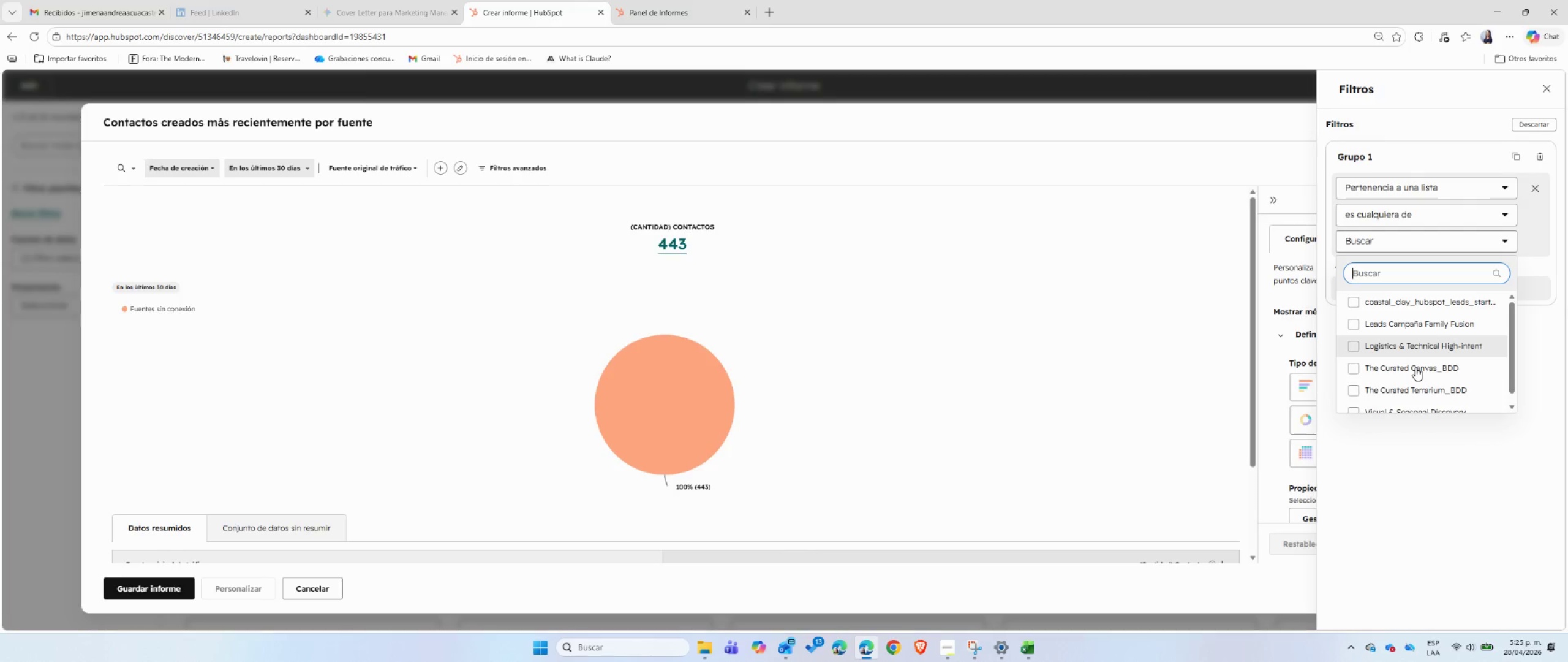 
left_click([1415, 367])
 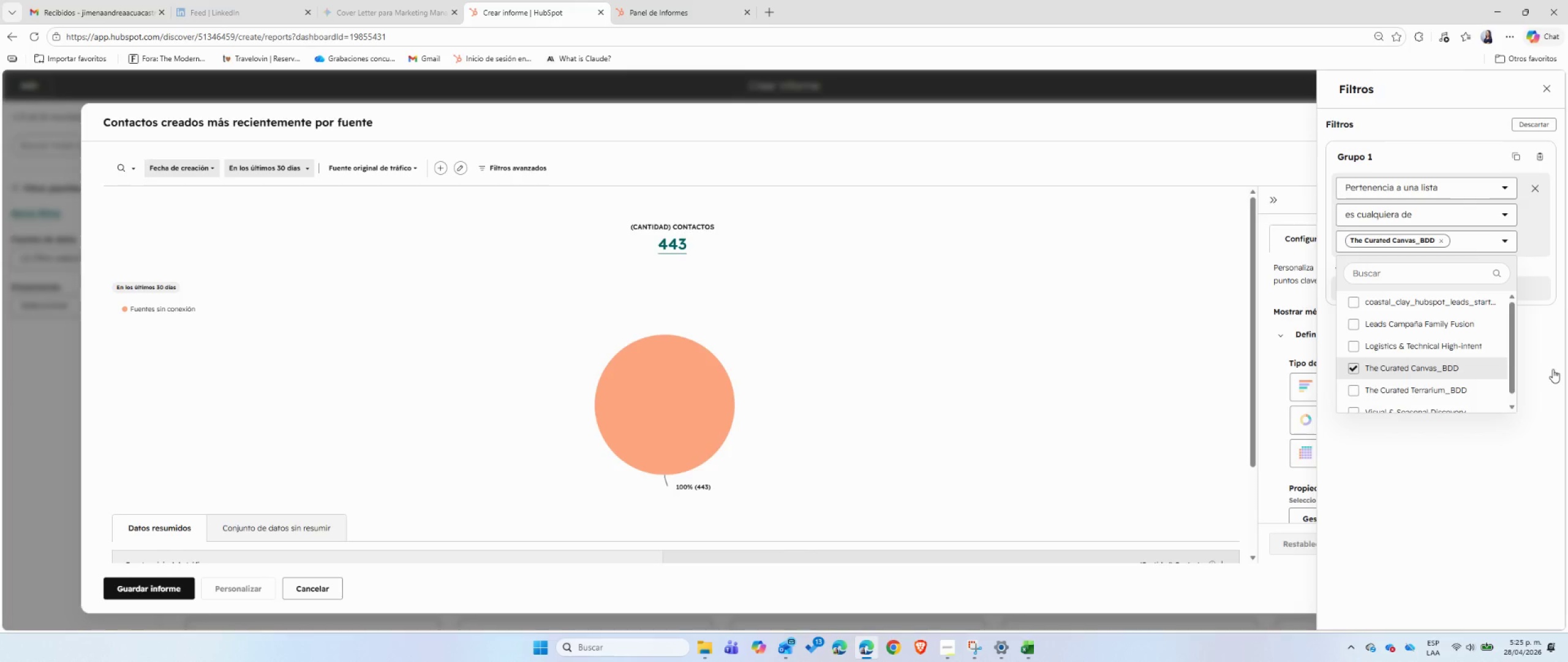 
left_click([1553, 369])
 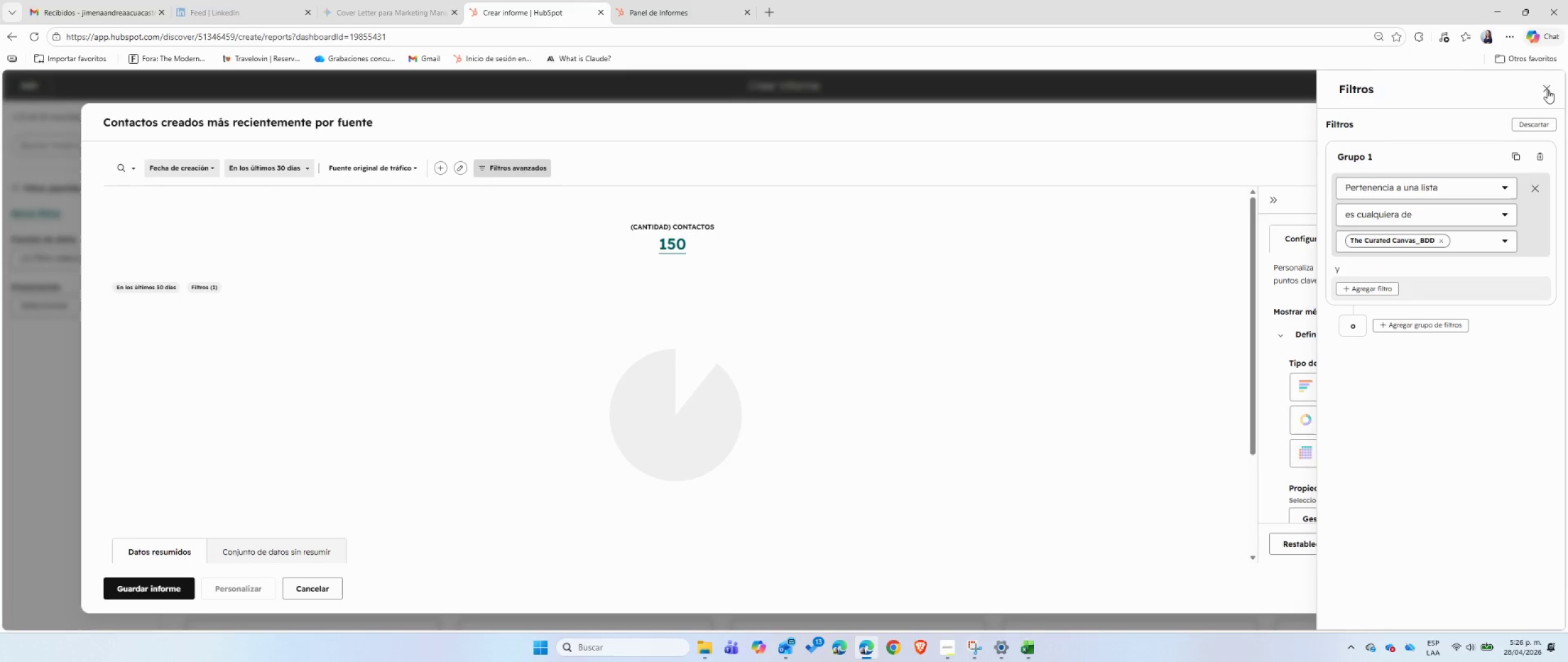 
wait(6.44)
 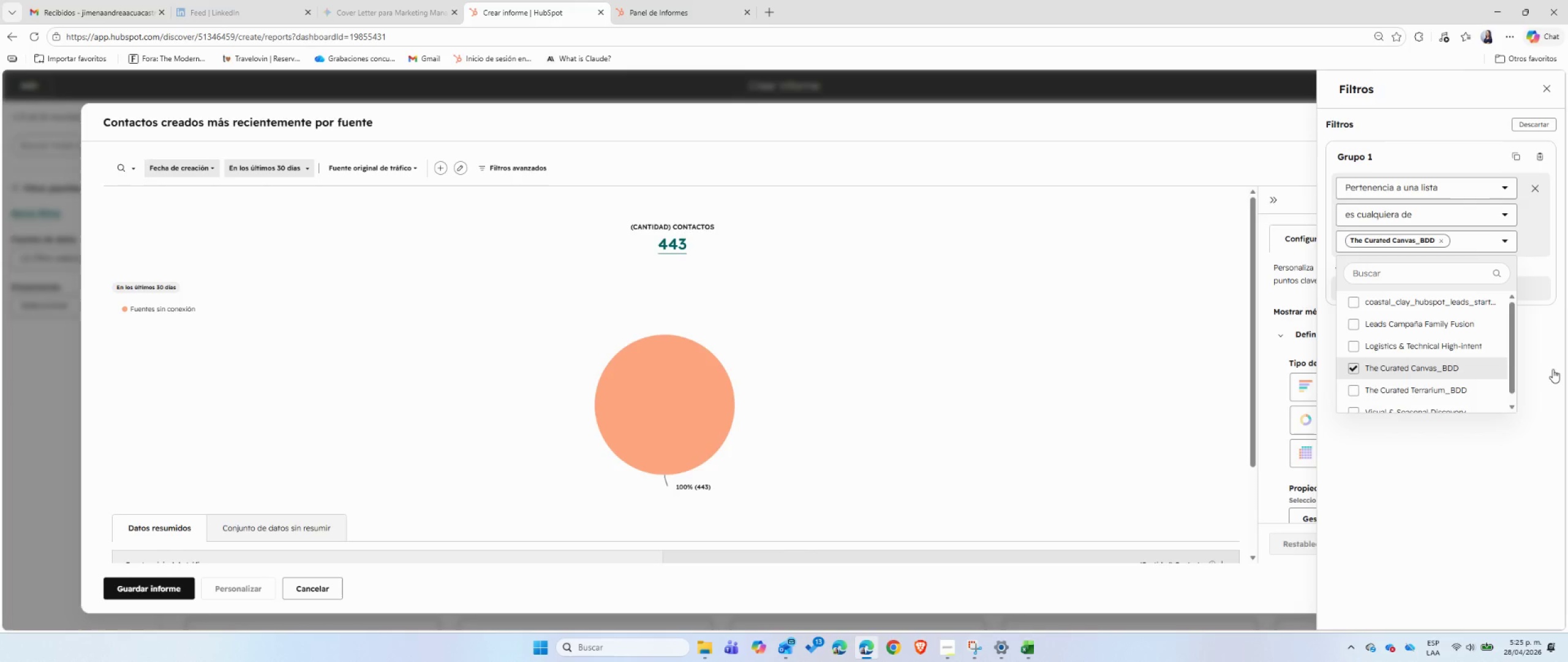 
left_click([1547, 89])
 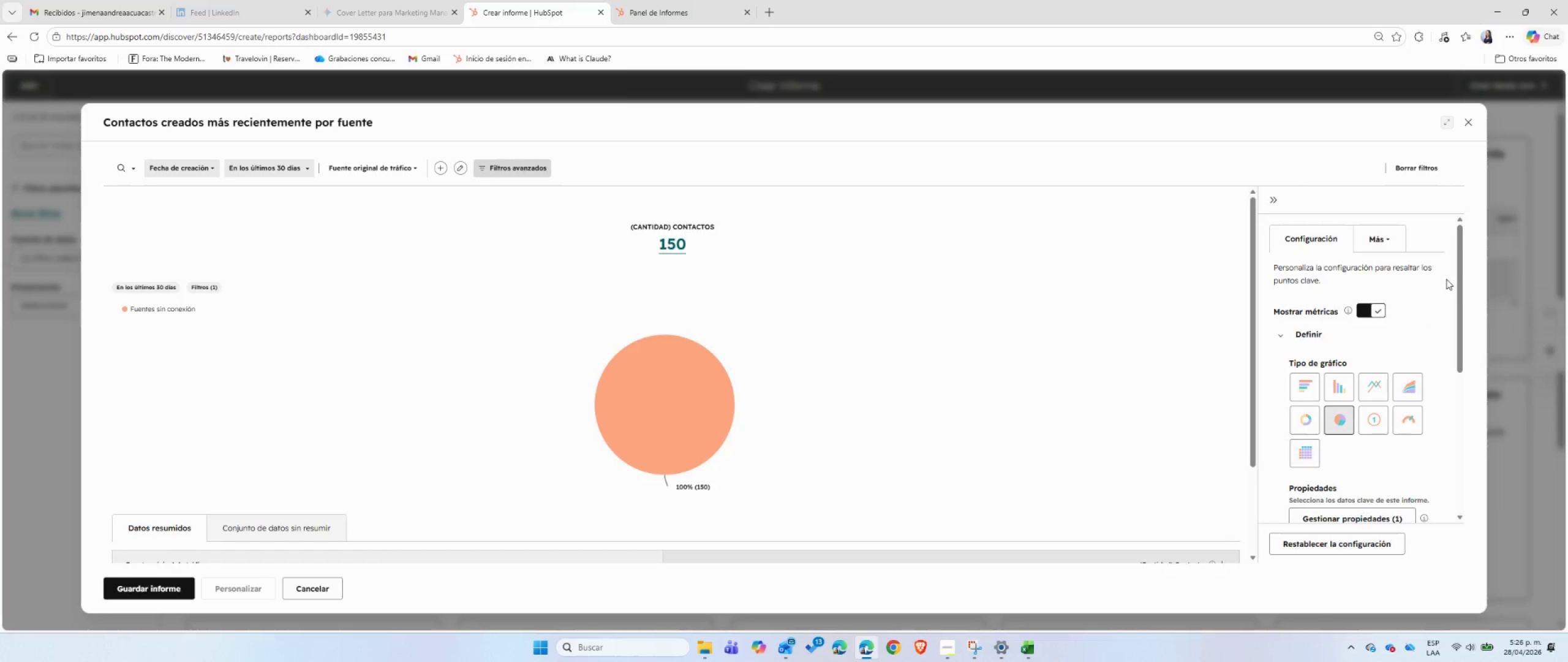 
scroll: coordinate [1428, 309], scroll_direction: down, amount: 3.0
 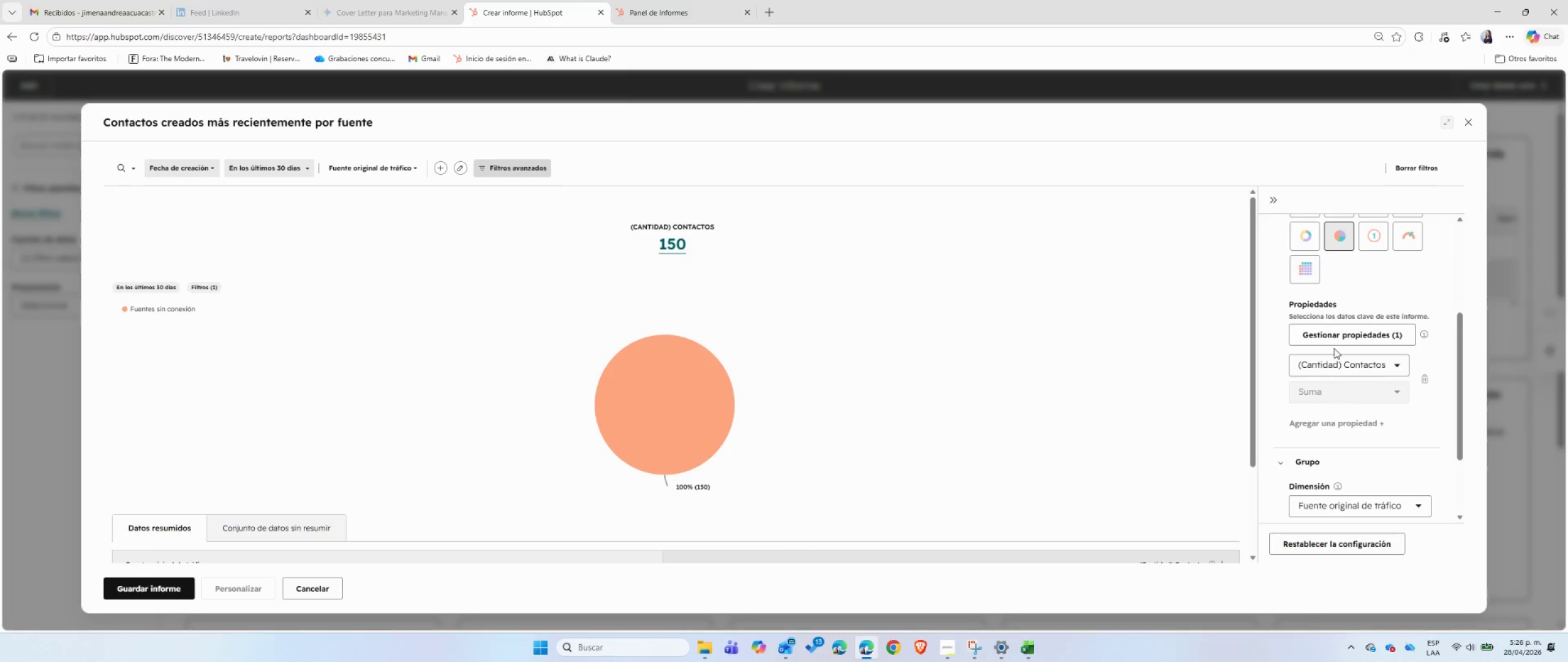 
left_click([1340, 340])
 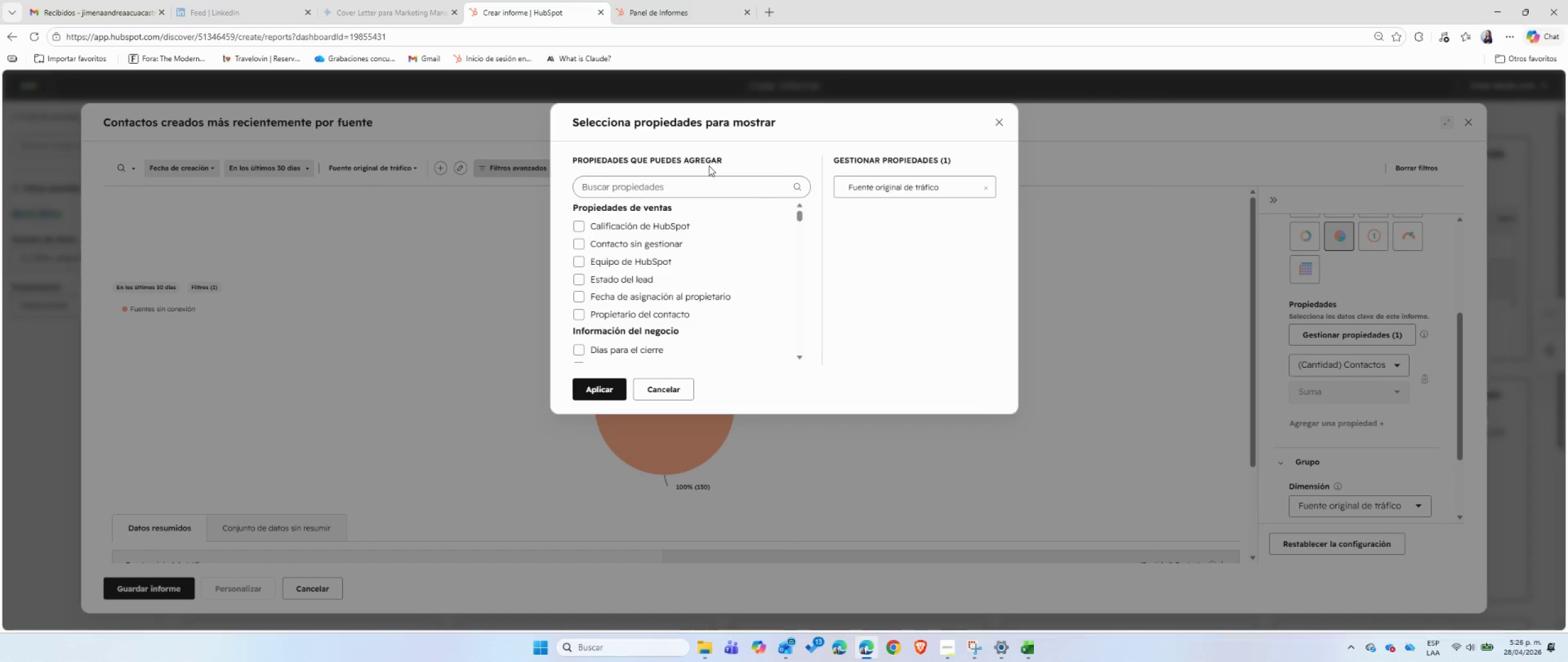 
left_click([703, 182])
 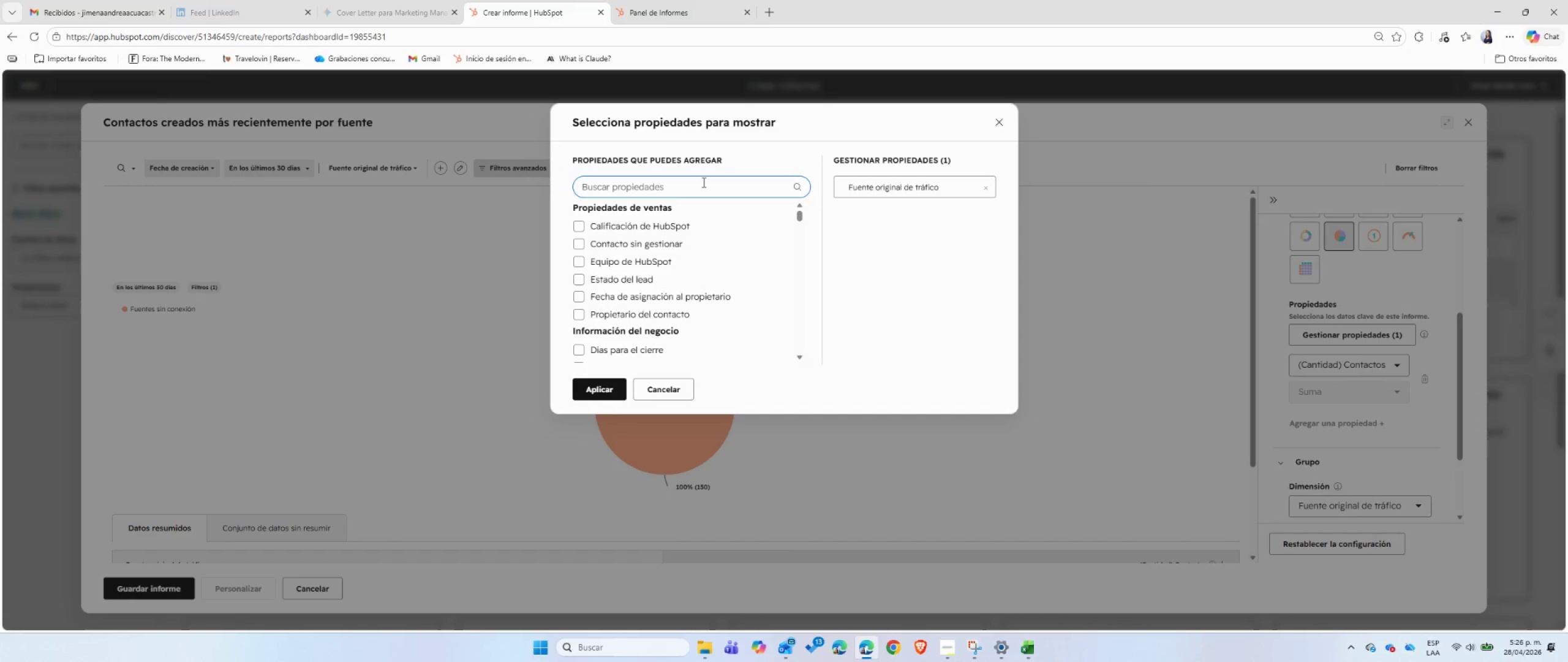 
type(whole)
 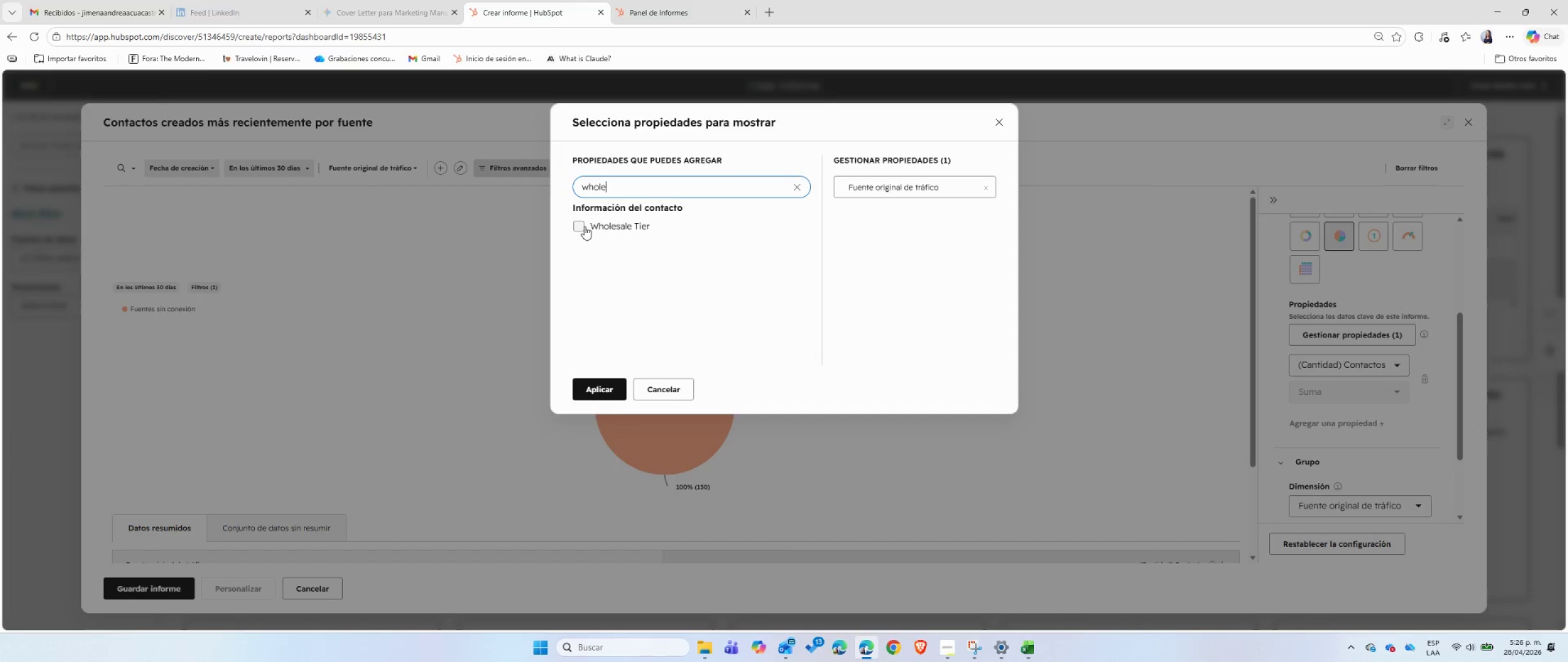 
left_click([576, 228])
 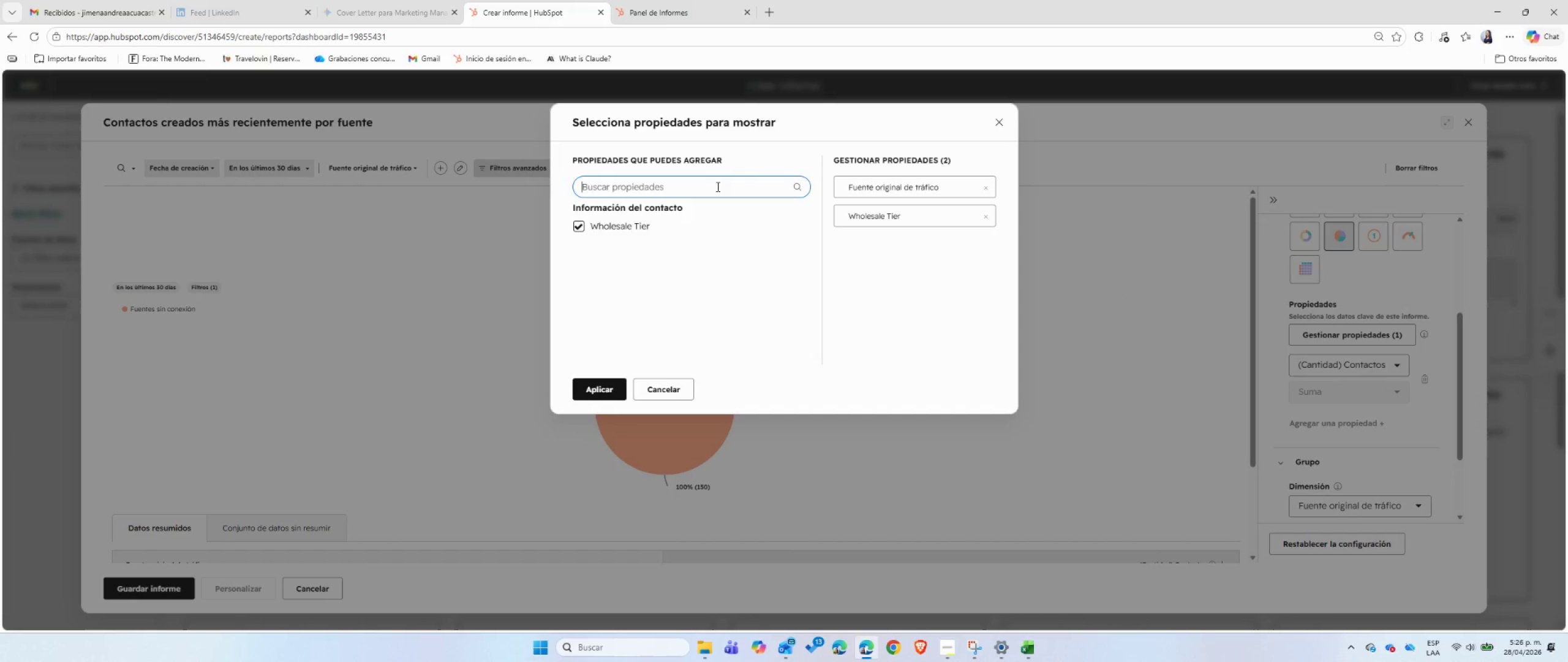 
double_click([716, 187])
 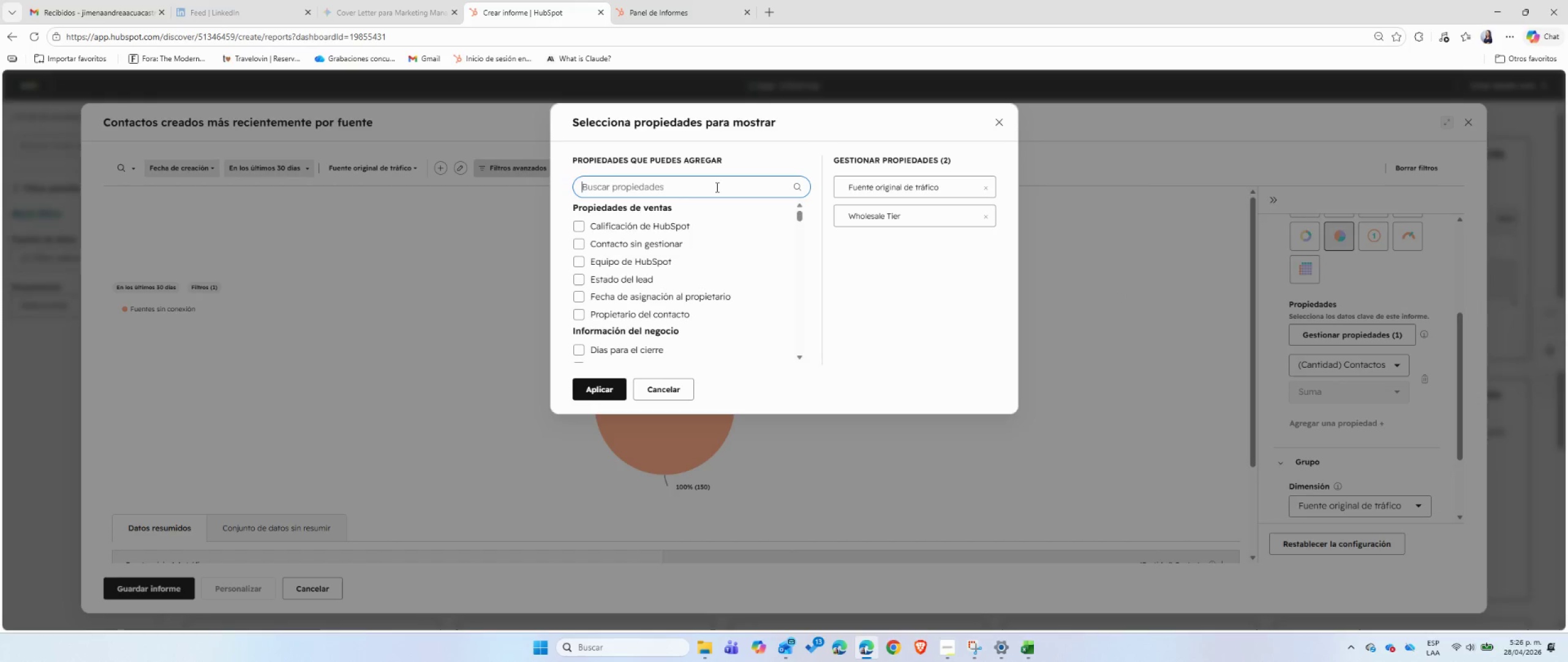 
type(view)
 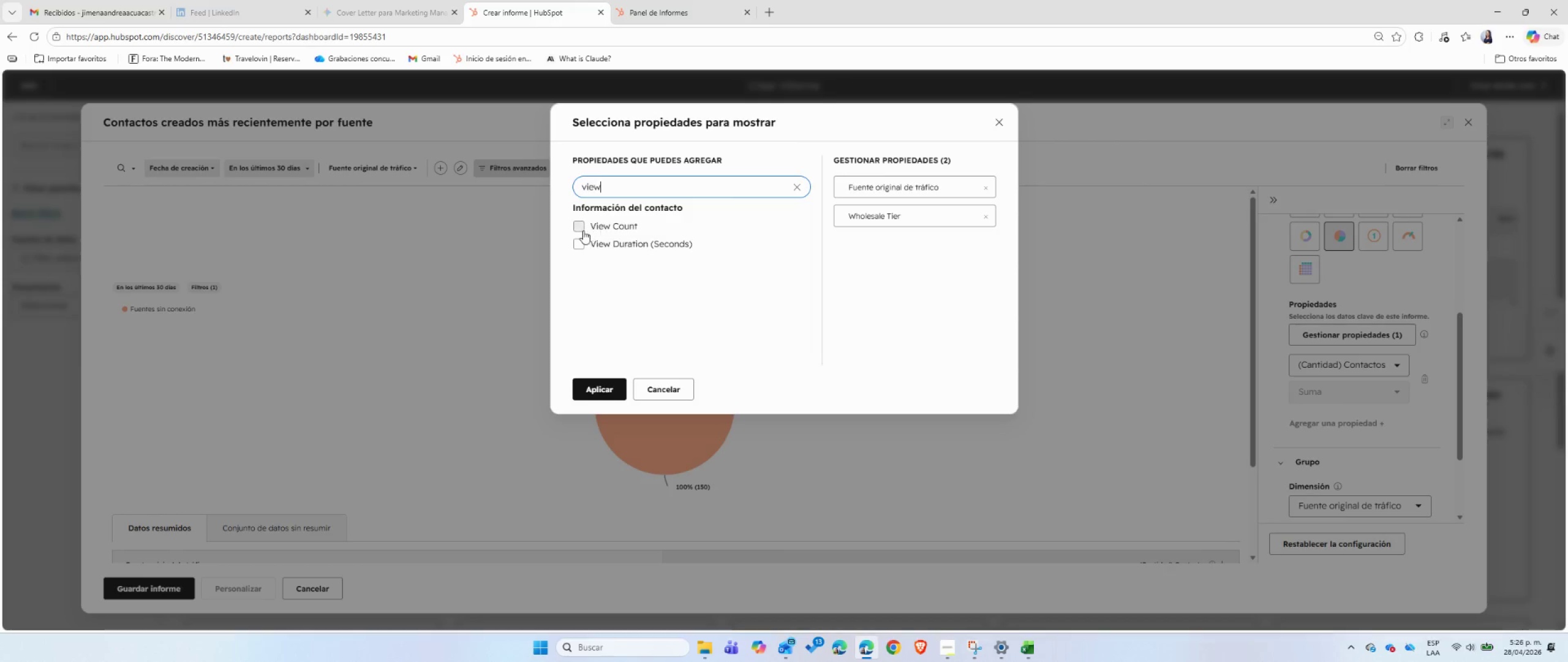 
left_click([581, 229])
 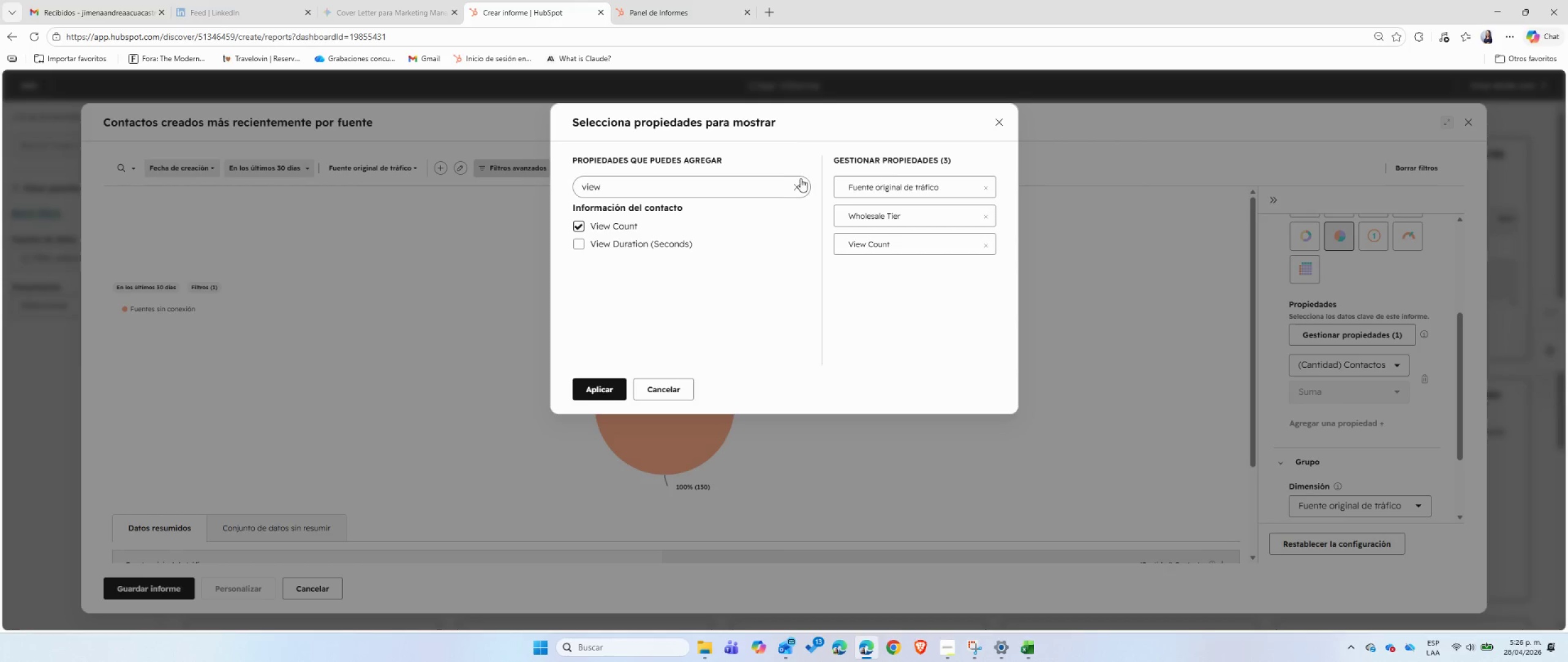 
left_click([796, 185])
 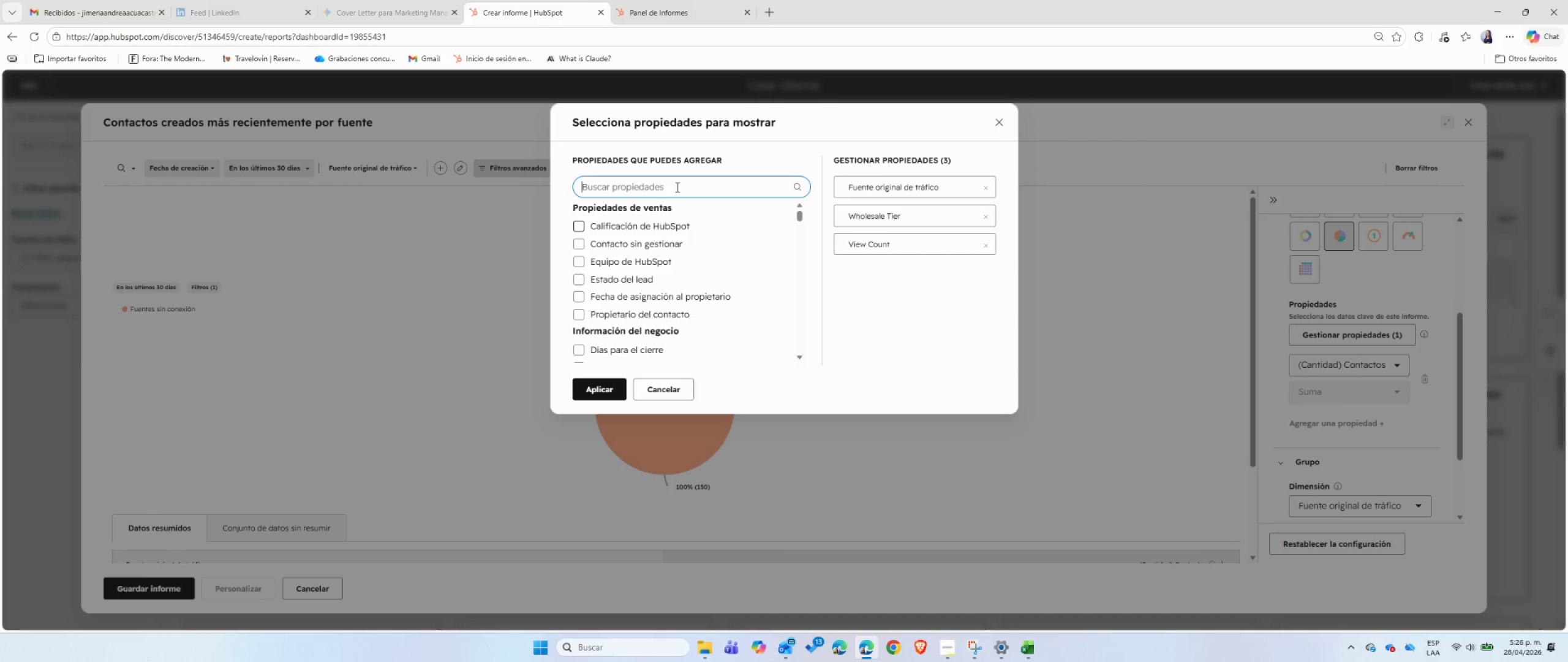 
left_click([676, 187])
 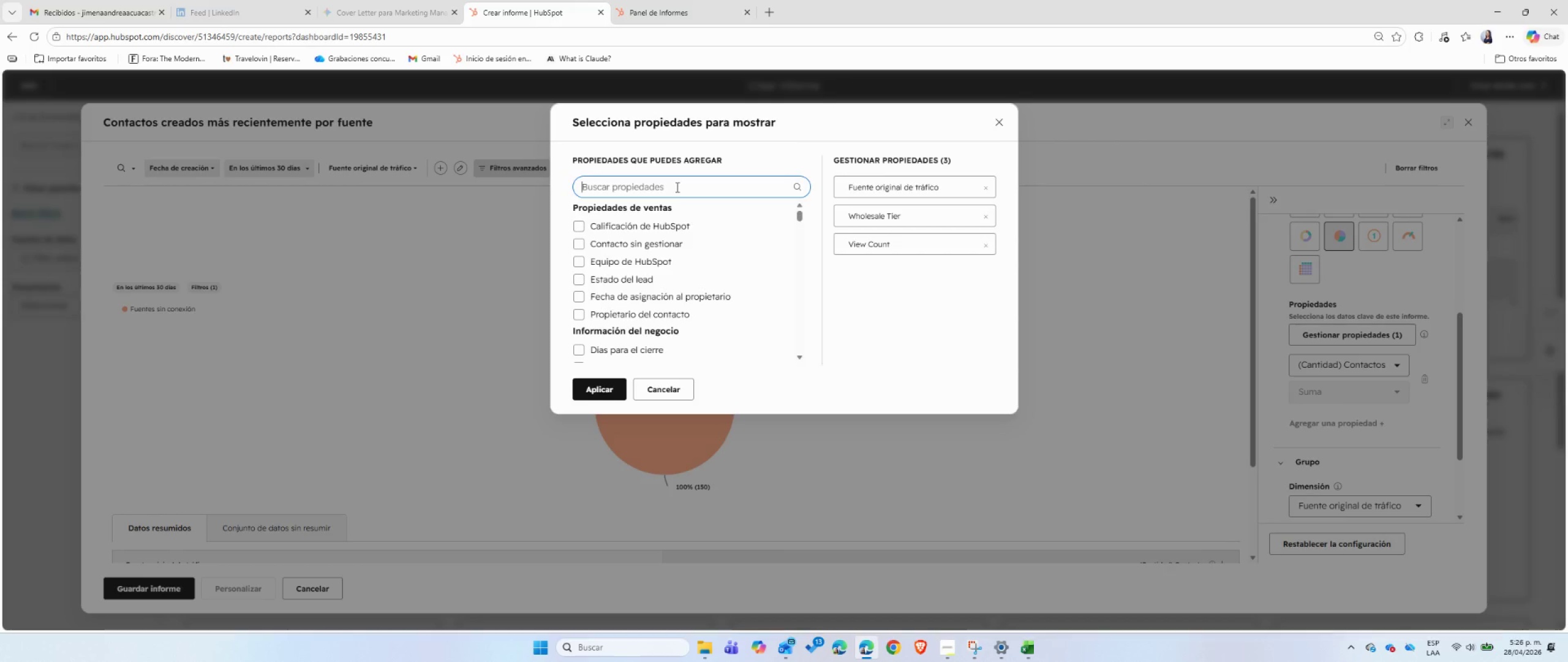 
type(docu)
 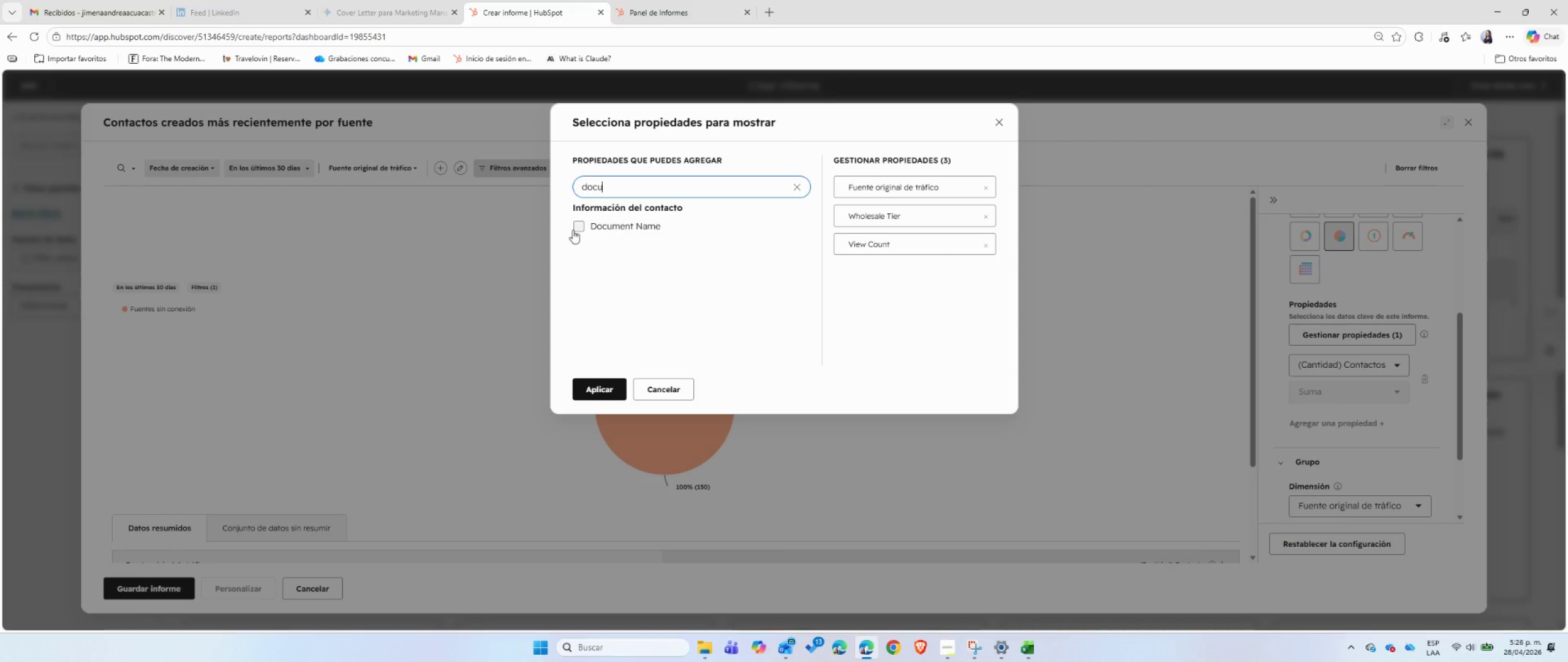 
double_click([578, 227])
 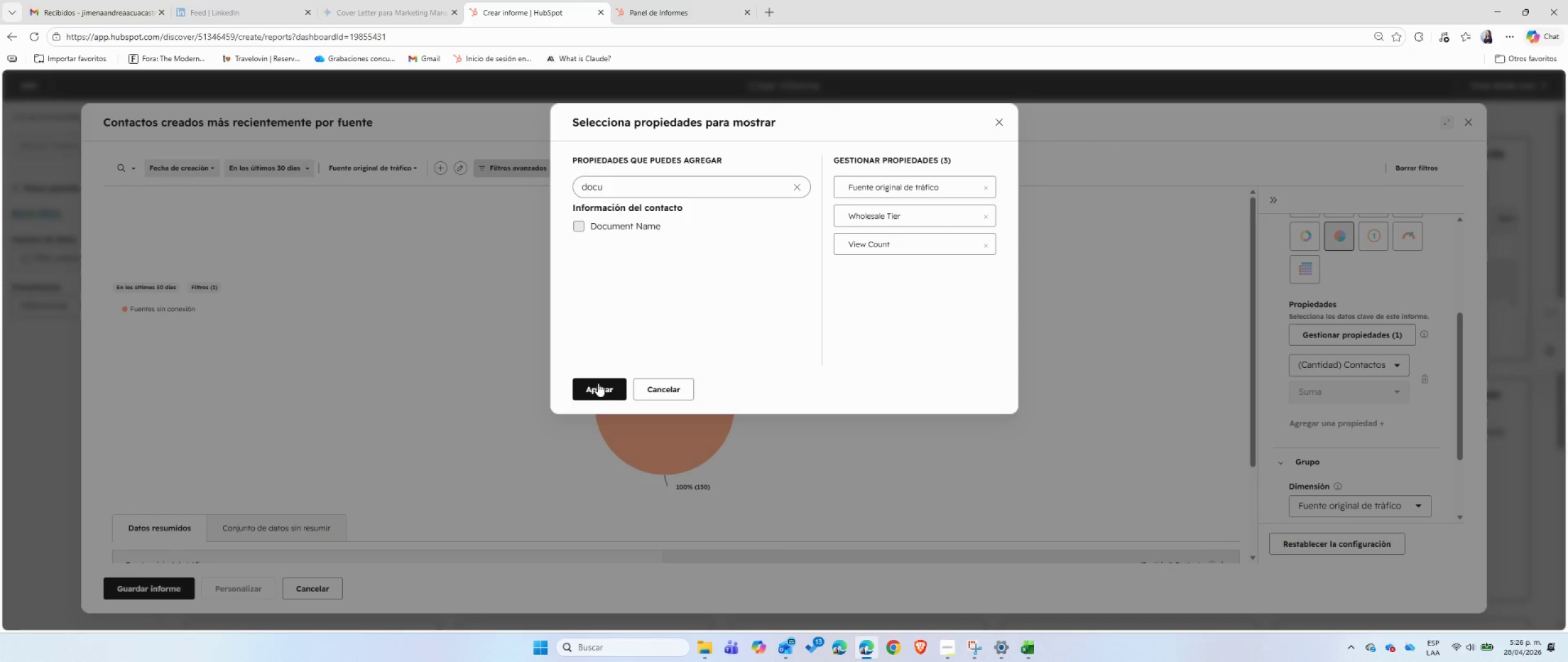 
left_click([598, 387])
 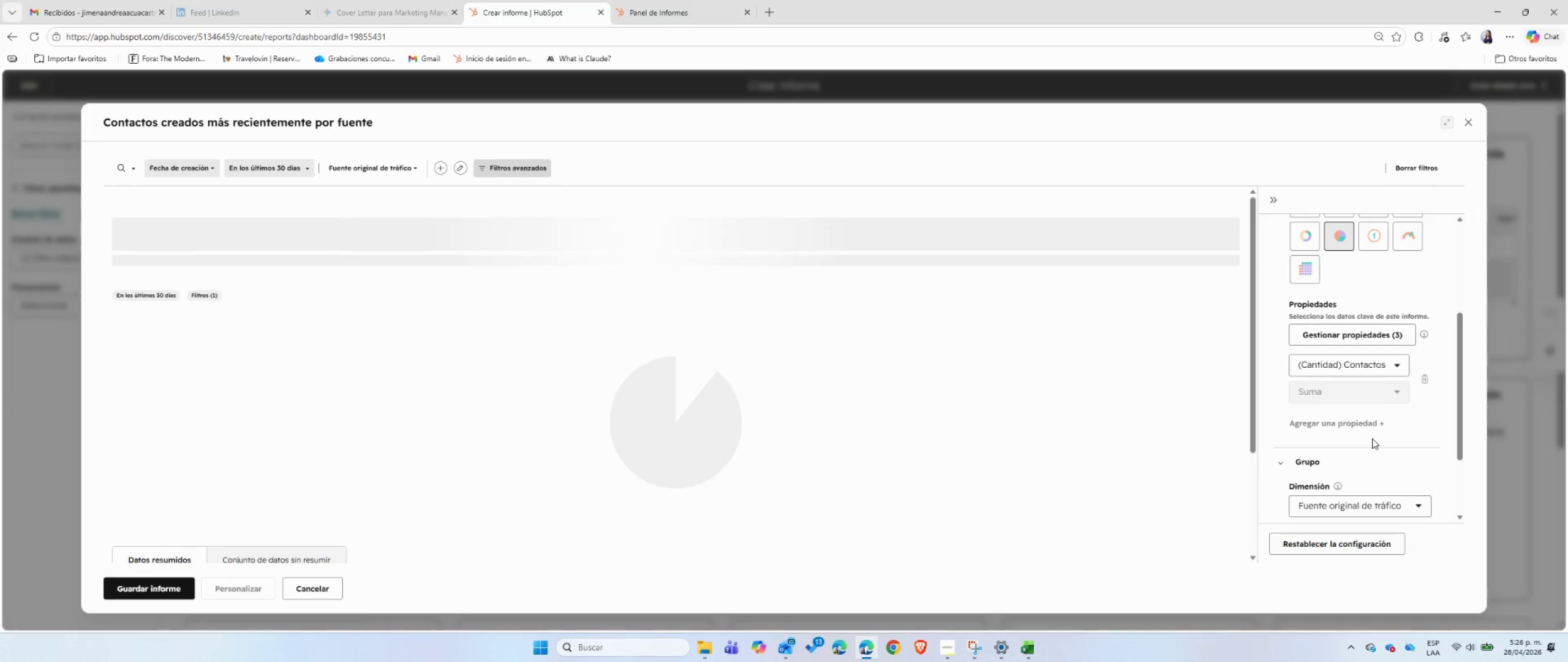 
left_click([1360, 361])
 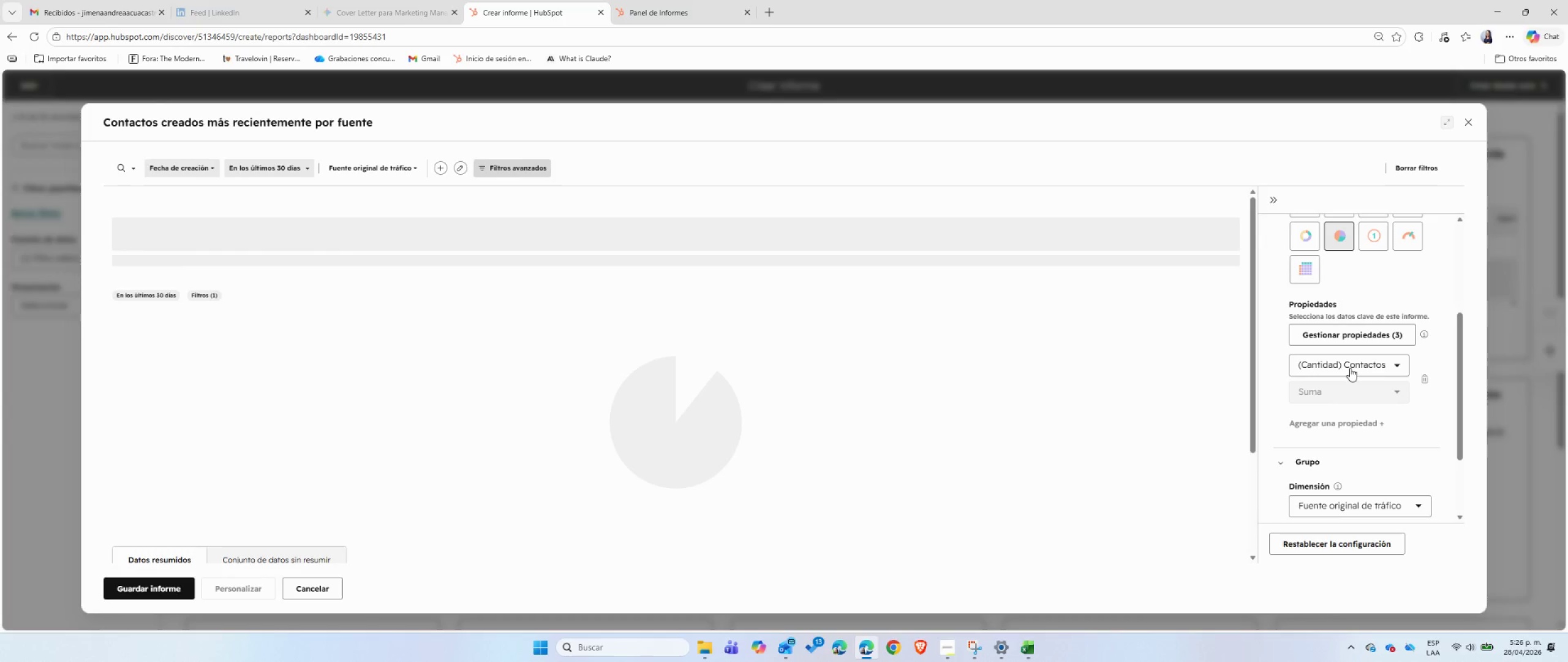 
left_click([1378, 365])
 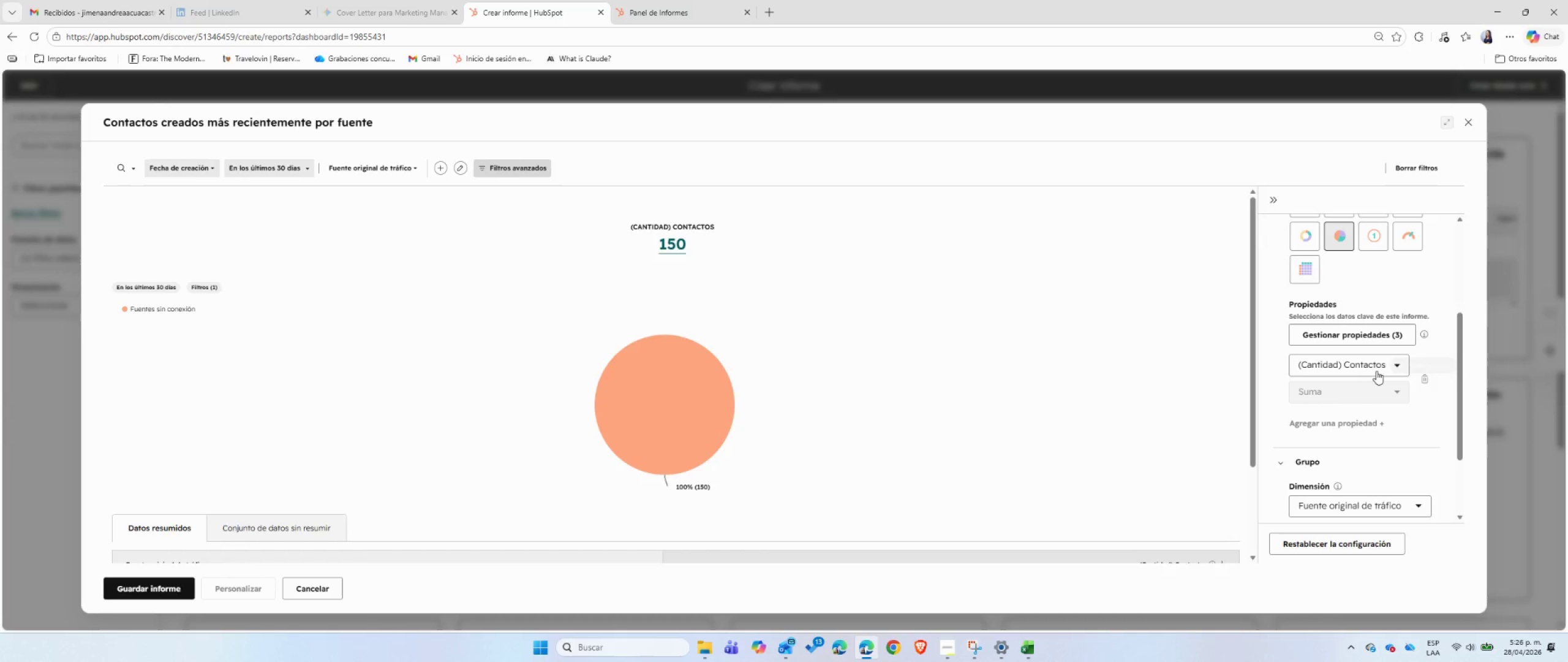 
left_click([1376, 371])
 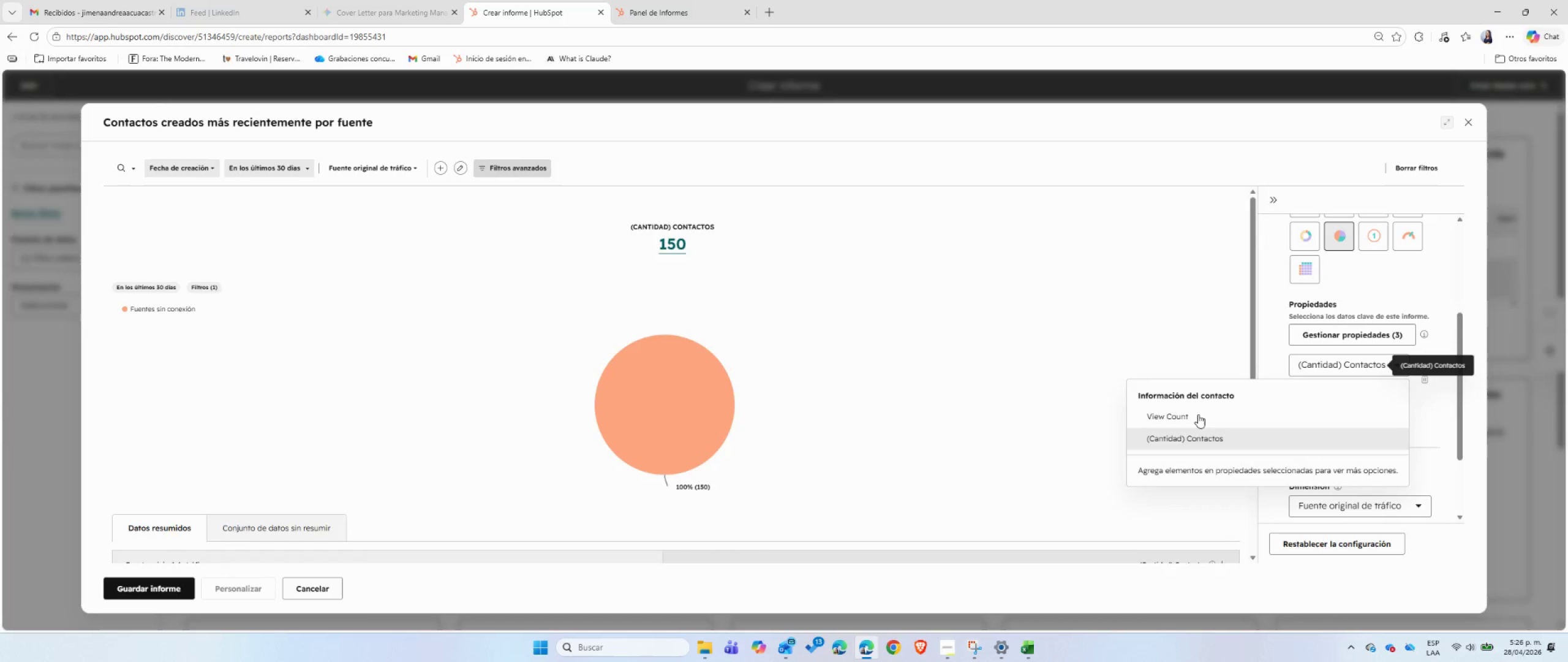 
left_click([1198, 414])
 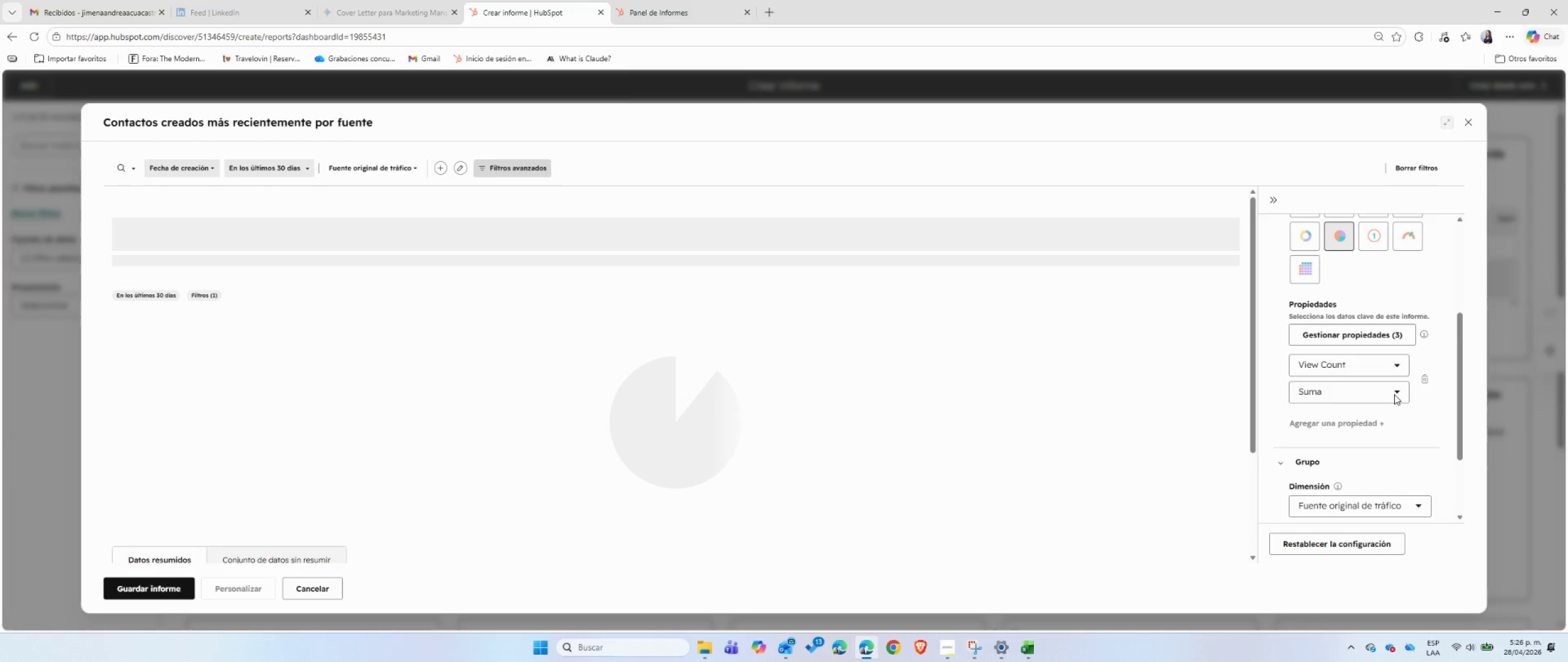 
scroll: coordinate [1426, 430], scroll_direction: down, amount: 4.0
 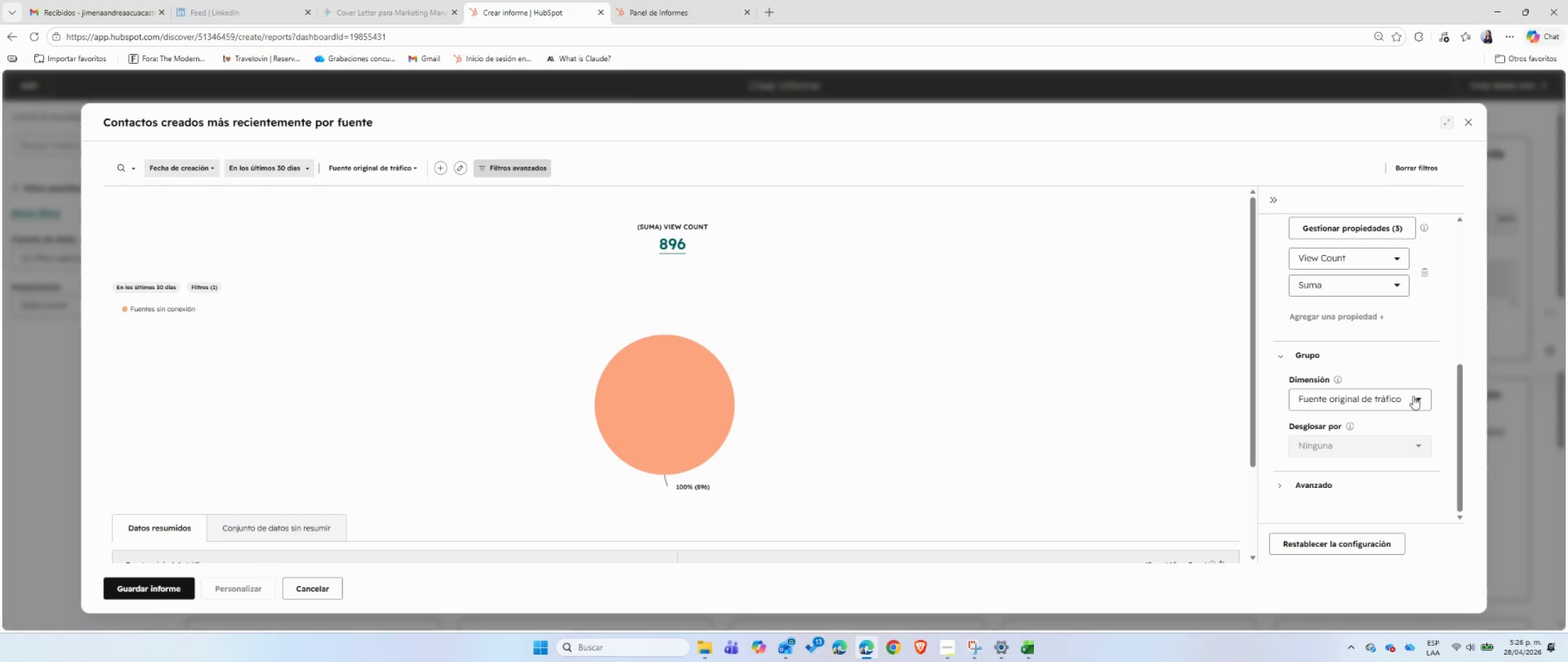 
left_click([1413, 396])
 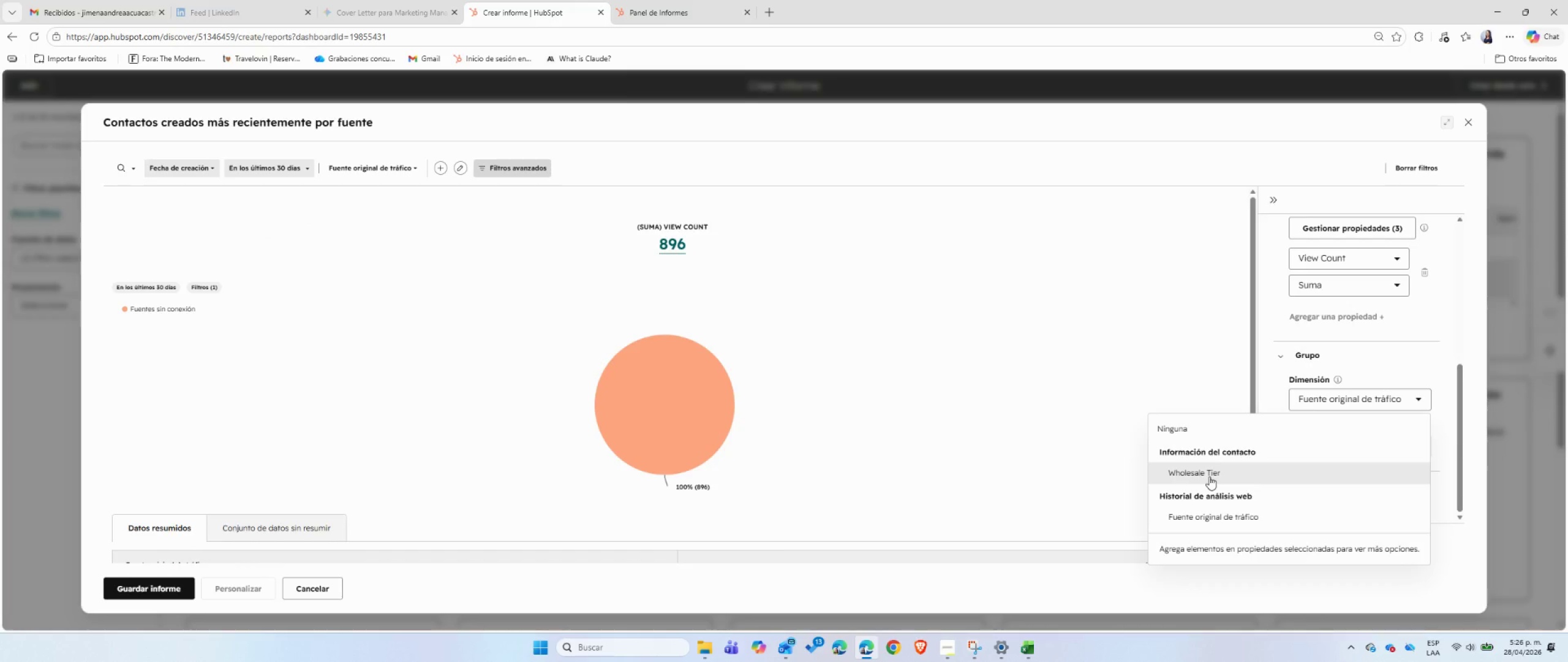 
left_click([1209, 476])
 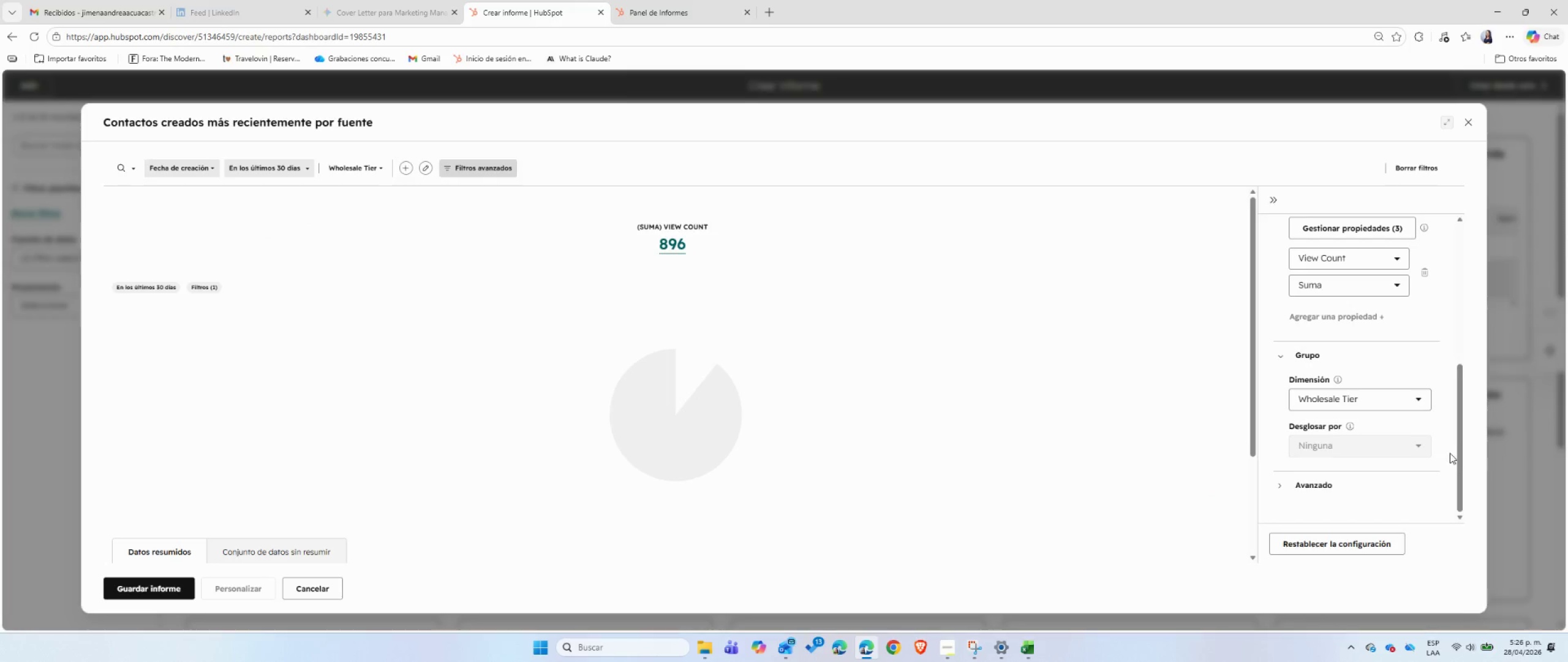 
mouse_move([1422, 444])
 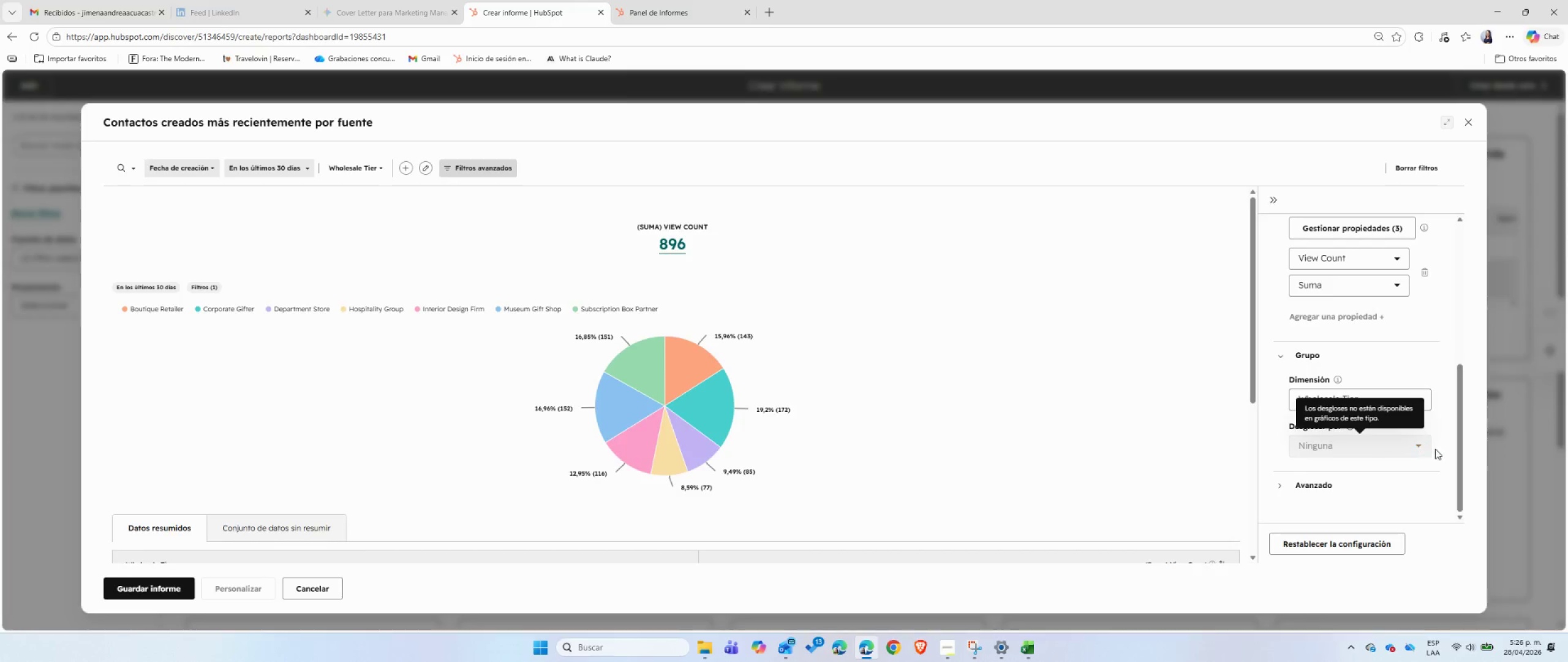 
scroll: coordinate [1442, 448], scroll_direction: up, amount: 8.0
 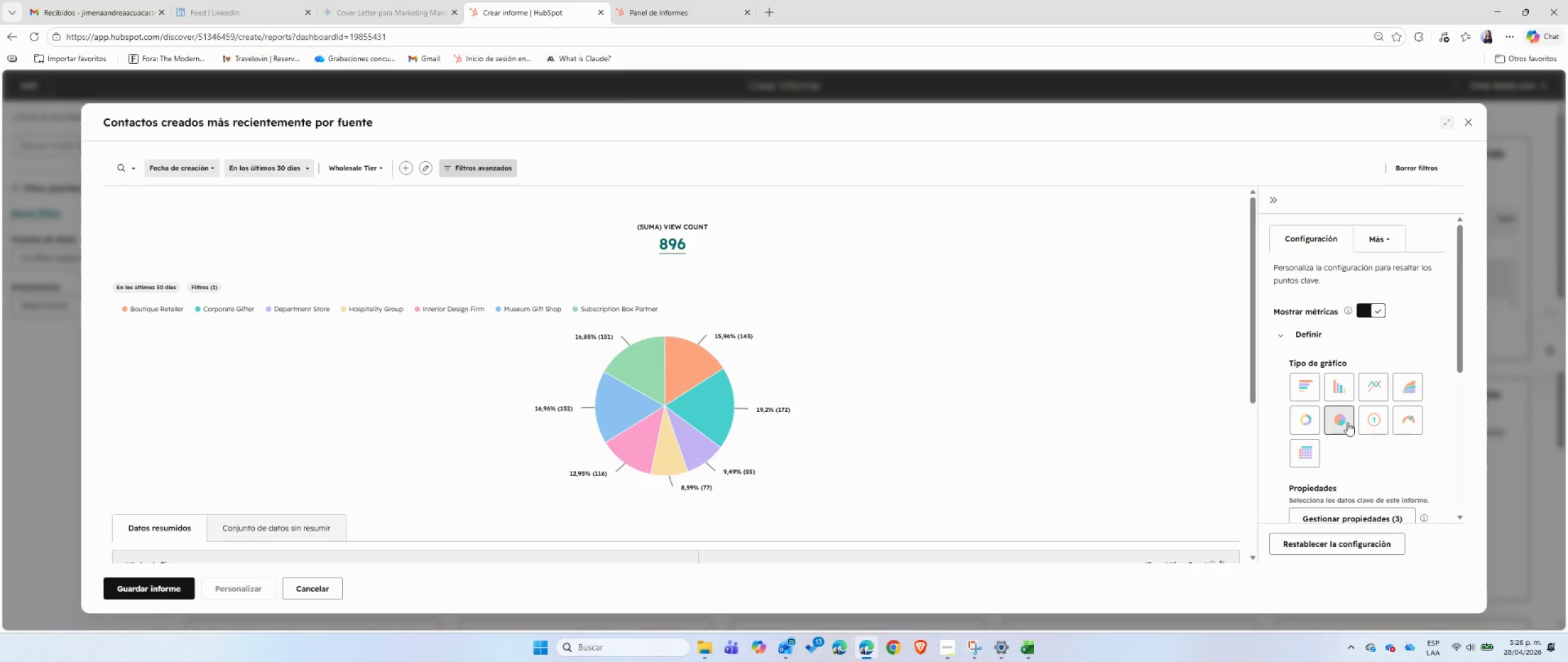 
mouse_move([1335, 389])
 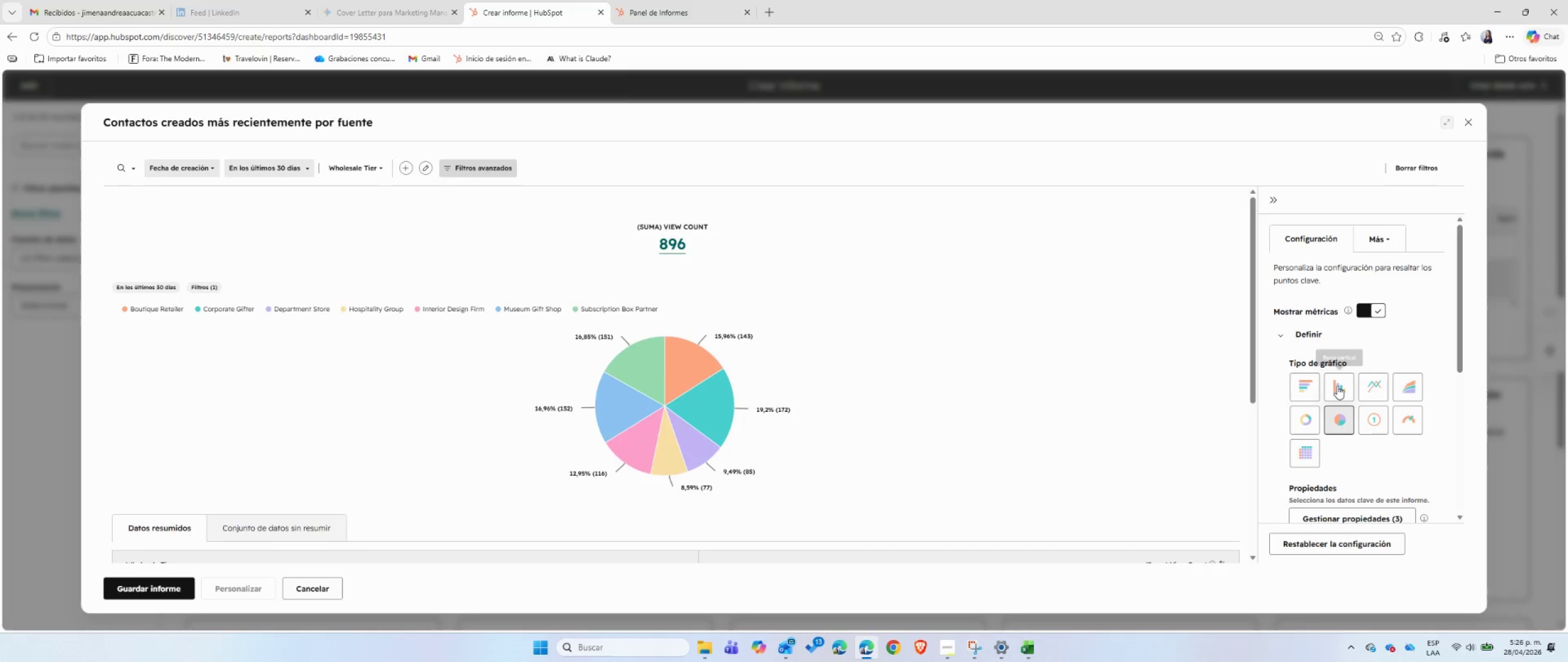 
left_click([1337, 386])
 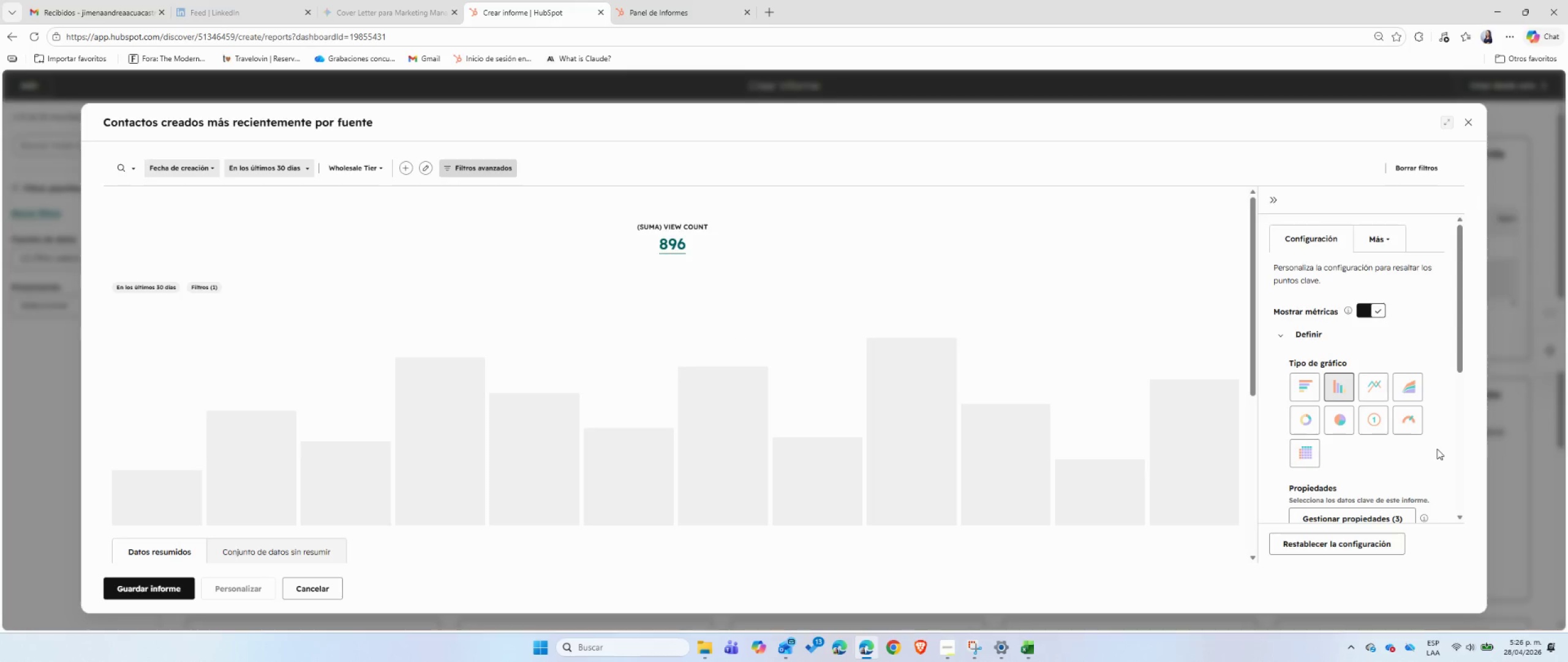 
scroll: coordinate [1437, 449], scroll_direction: down, amount: 7.0
 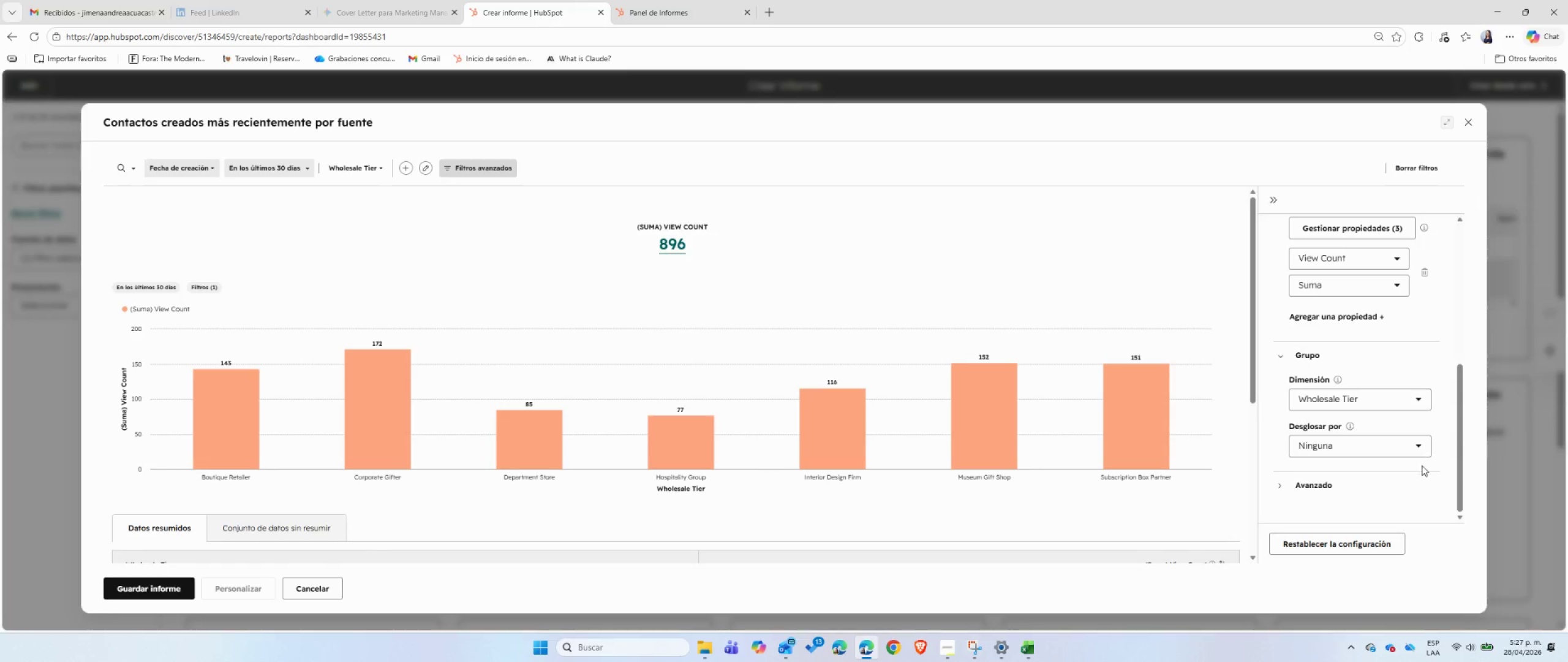 
left_click([1415, 448])
 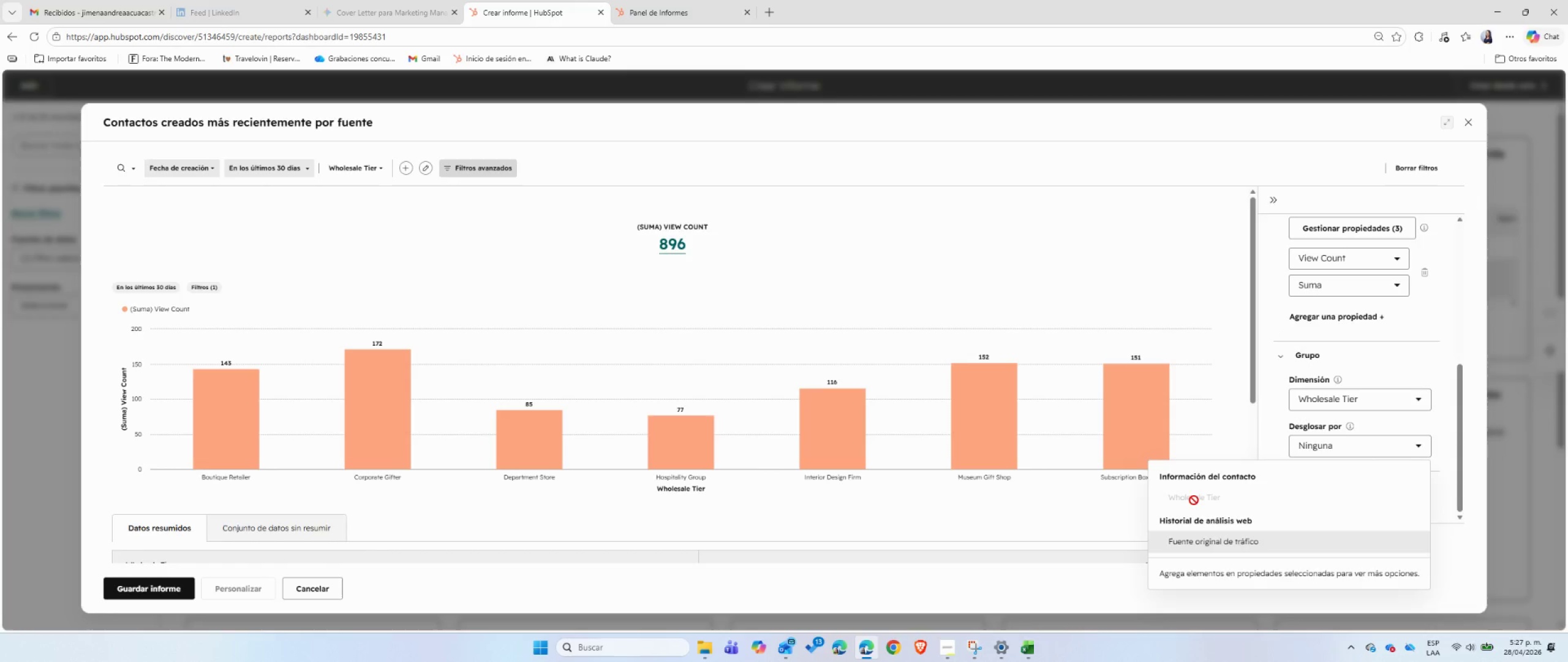 
left_click([1445, 446])
 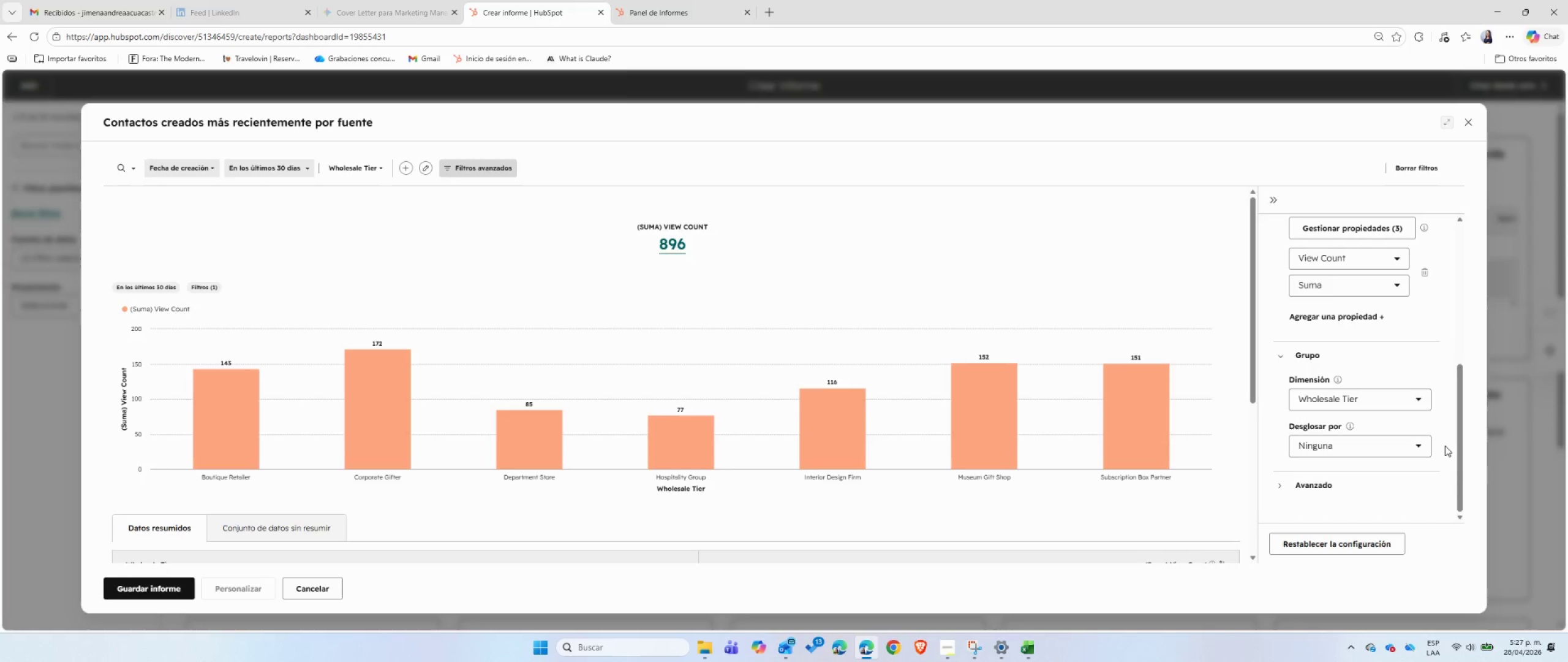 
scroll: coordinate [1445, 446], scroll_direction: up, amount: 1.0
 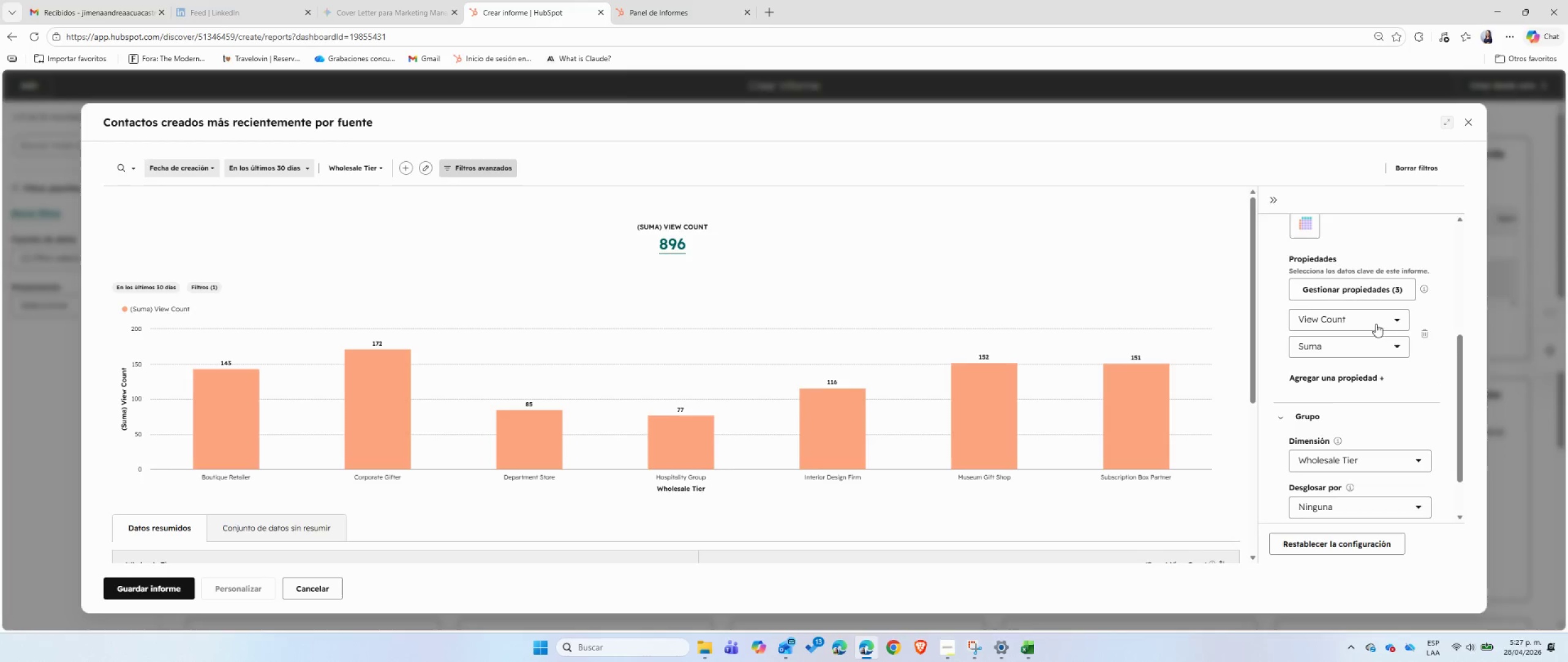 
left_click([1376, 319])
 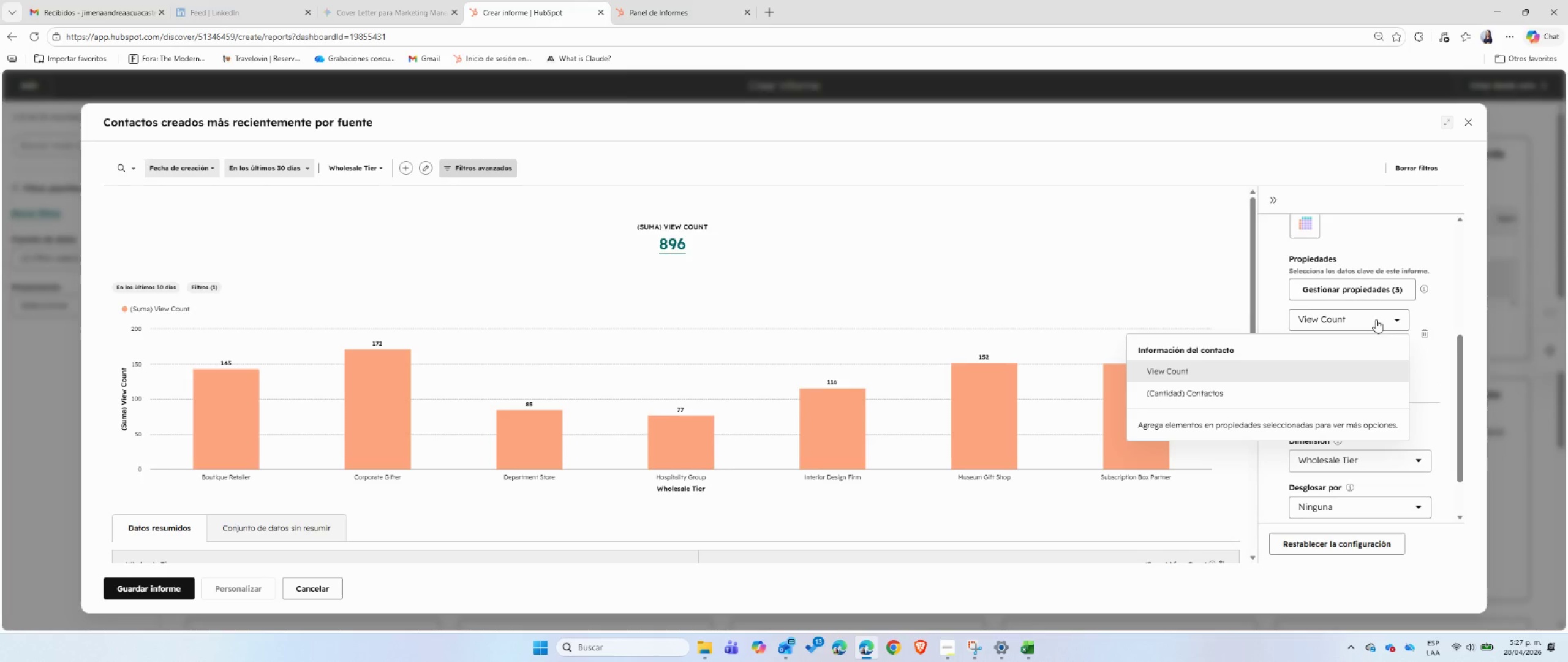 
left_click([1376, 319])
 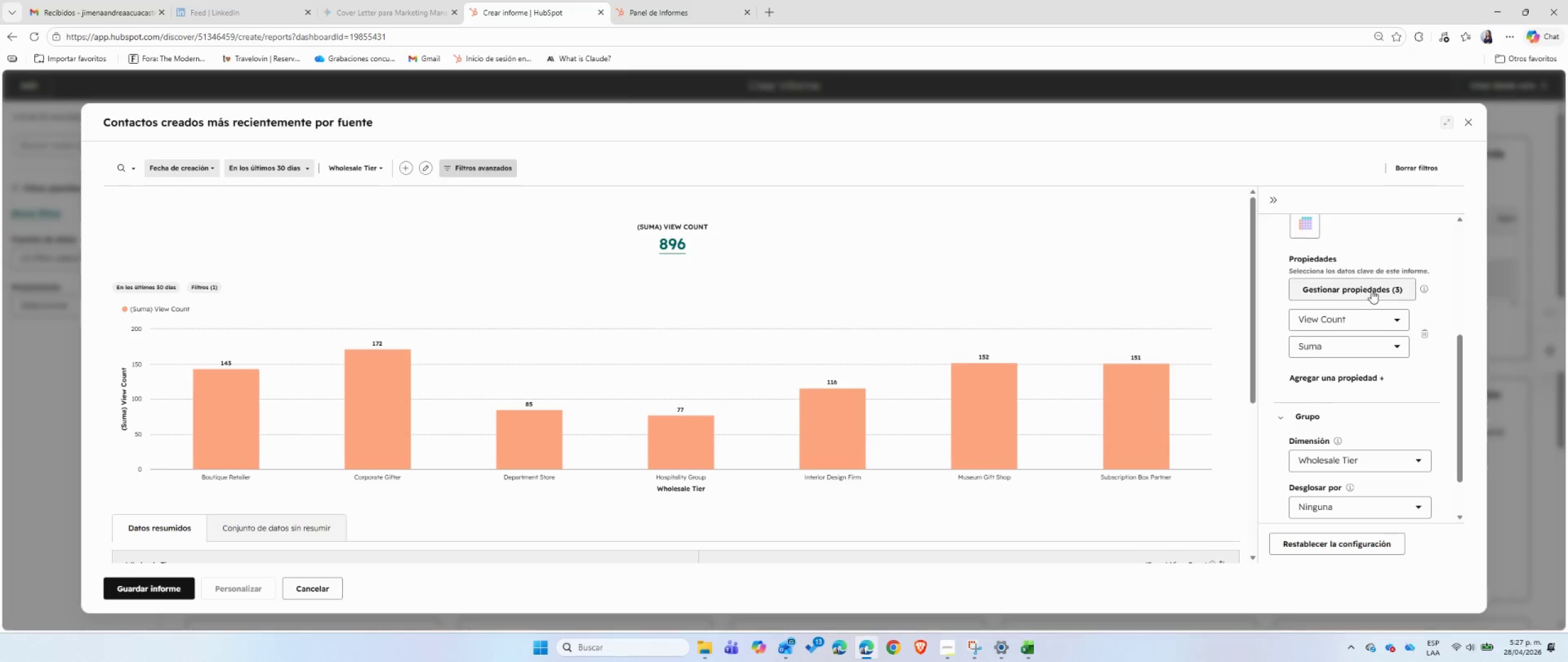 
left_click([1371, 290])
 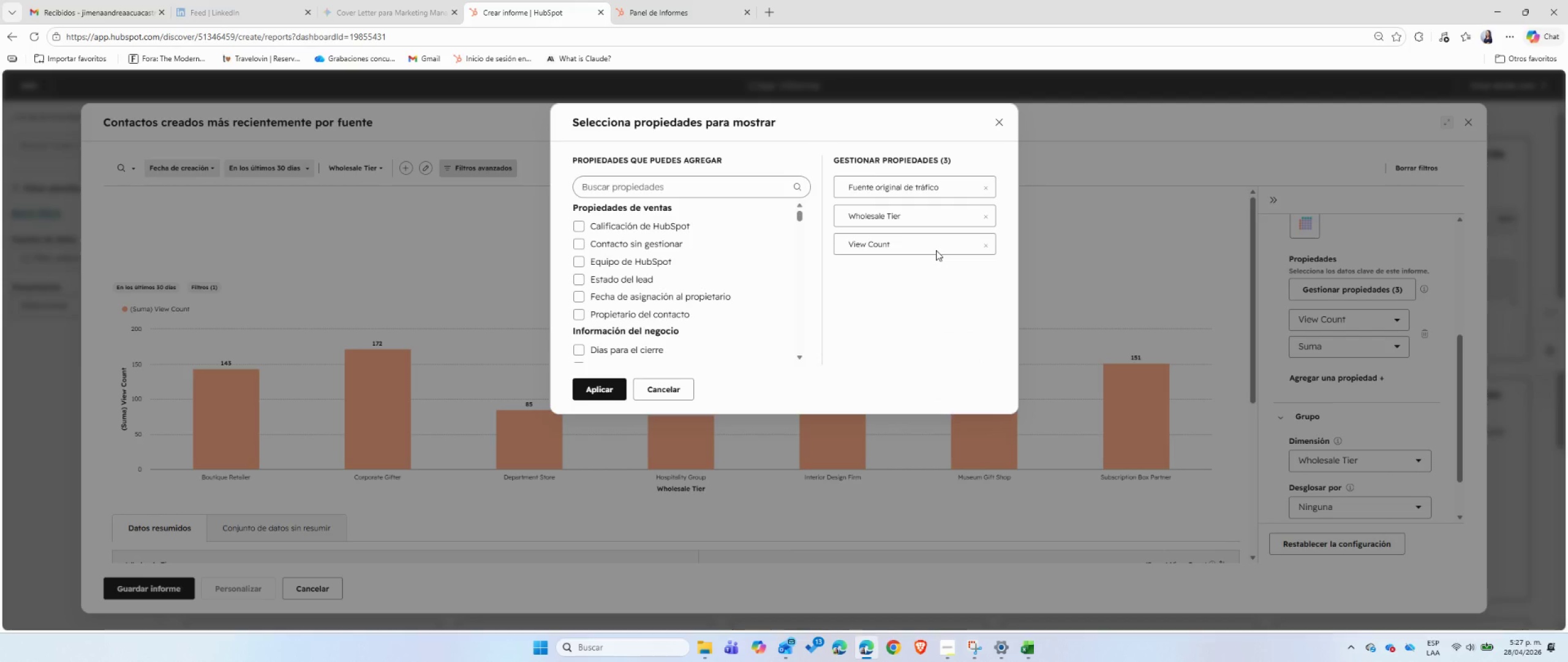 
left_click([668, 188])
 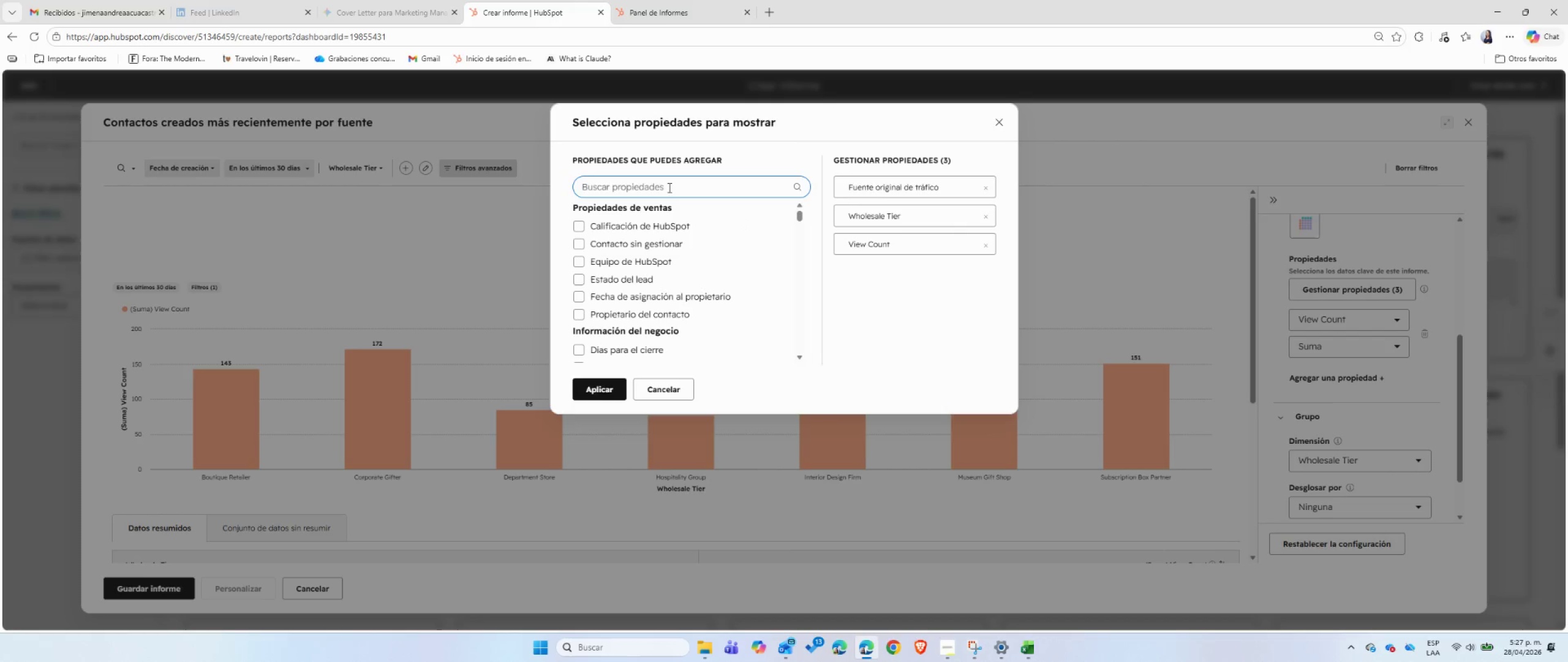 
type(docu)
 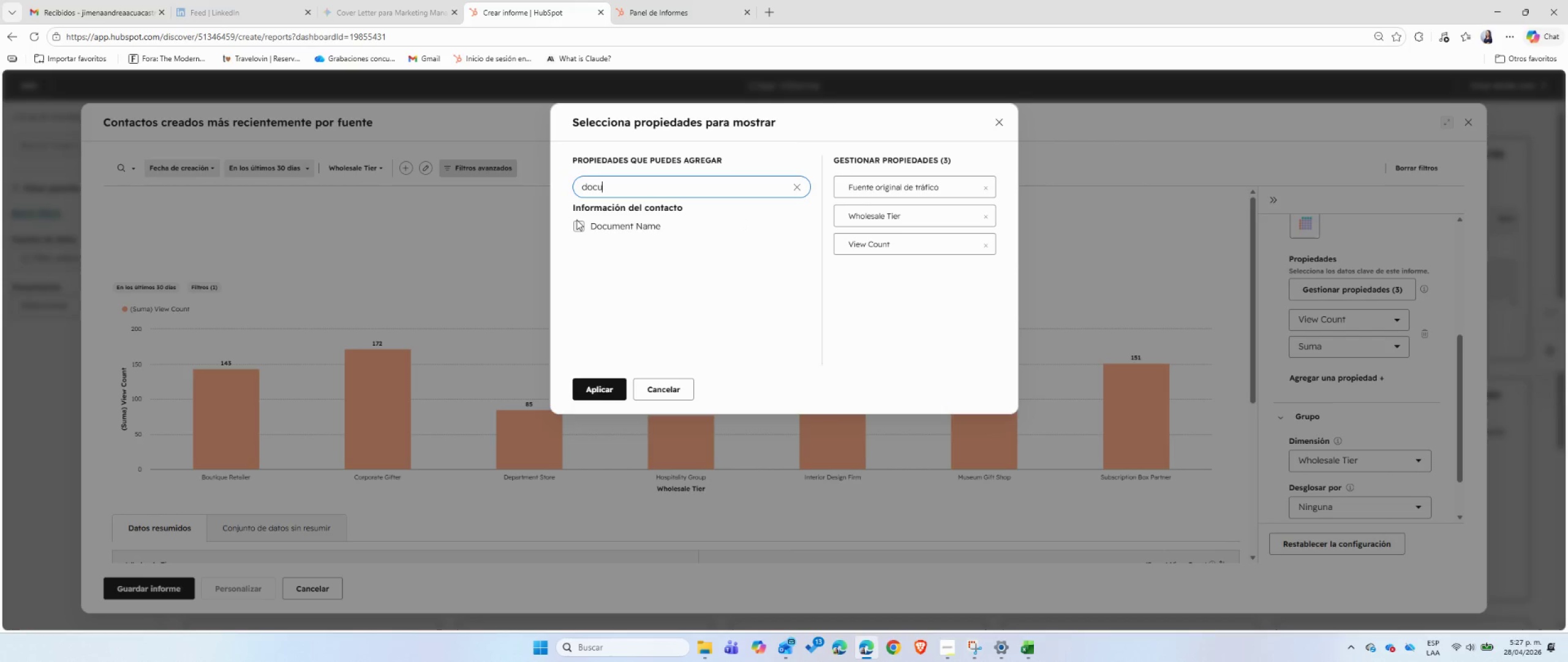 
left_click([578, 227])
 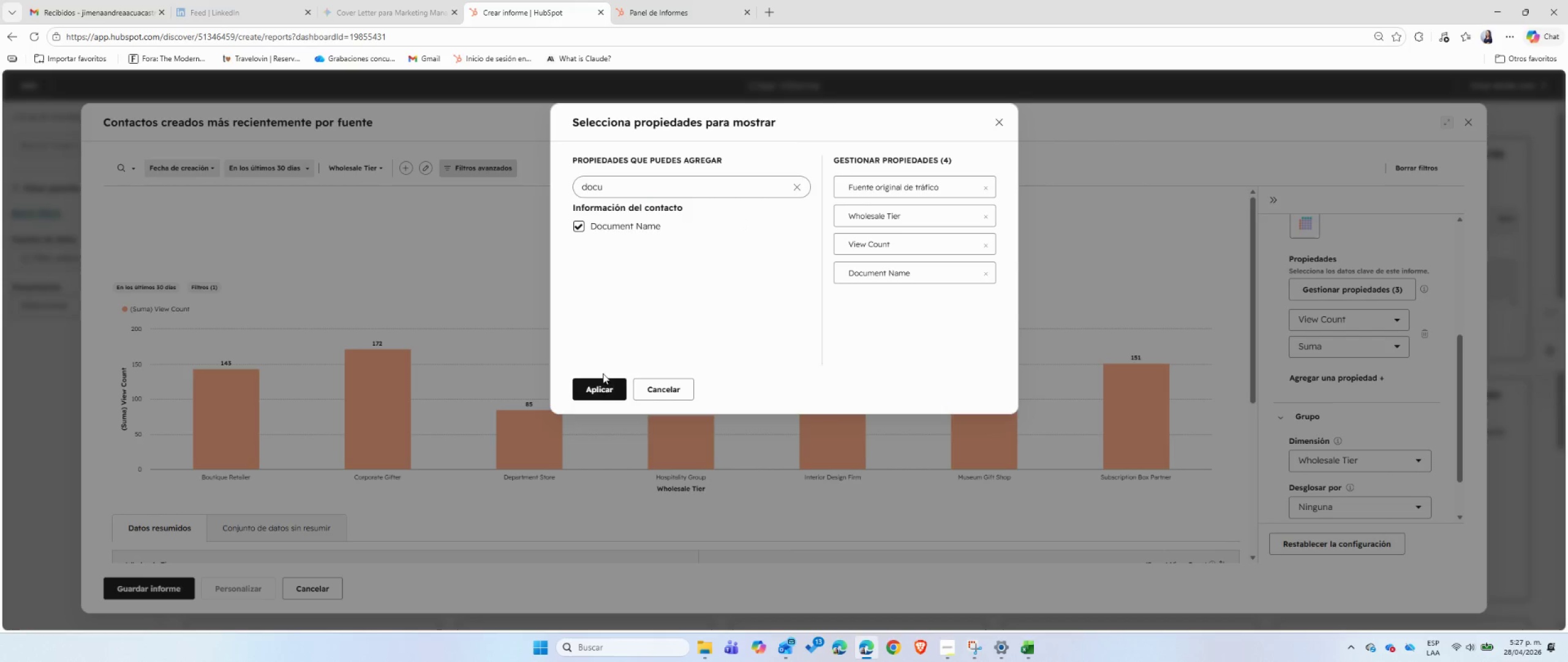 
left_click([603, 389])
 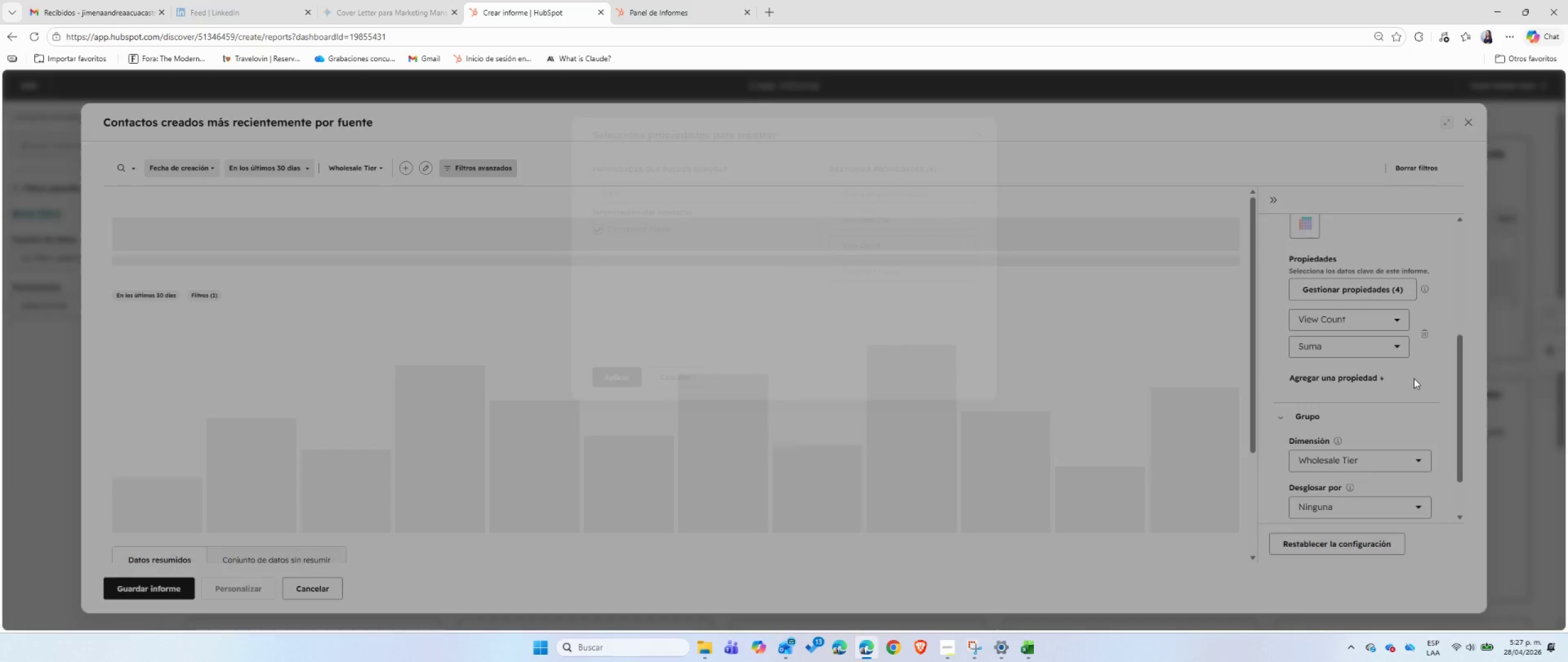 
scroll: coordinate [1447, 426], scroll_direction: down, amount: 8.0
 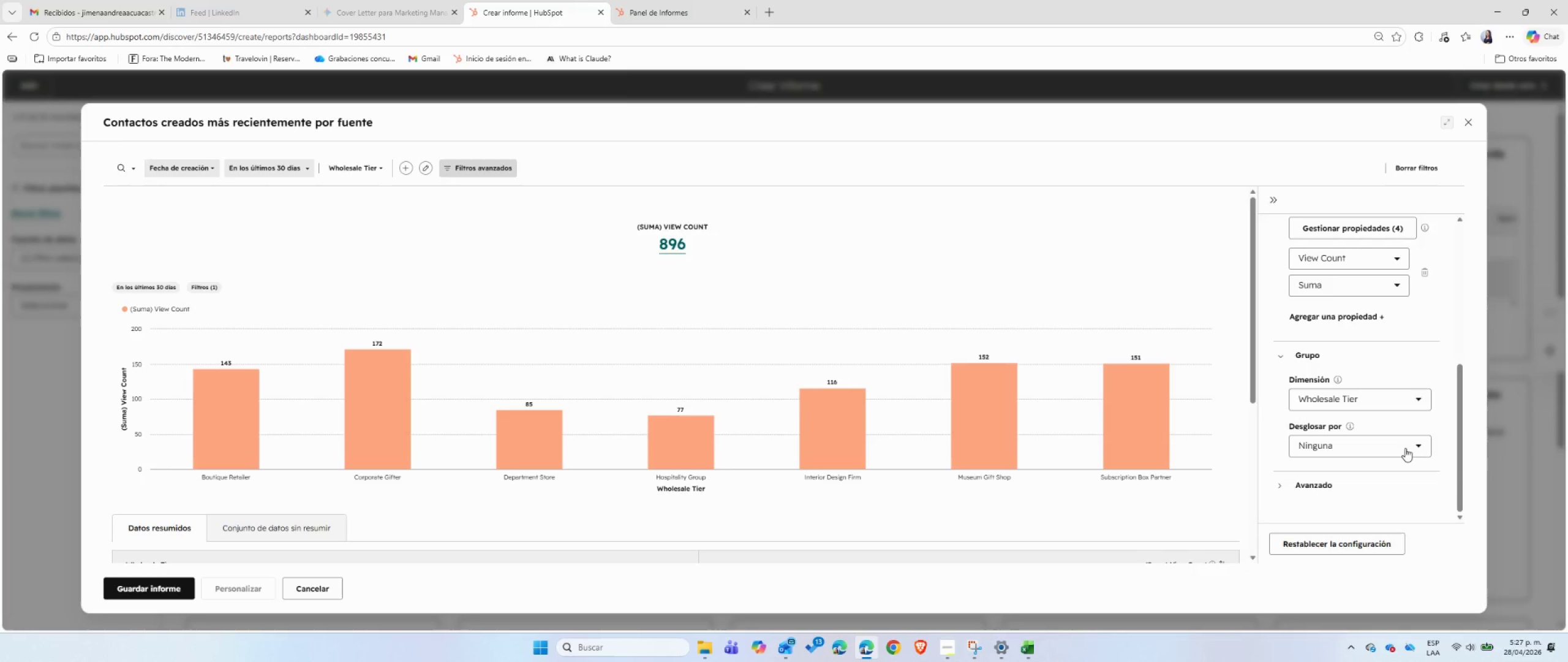 
left_click([1405, 448])
 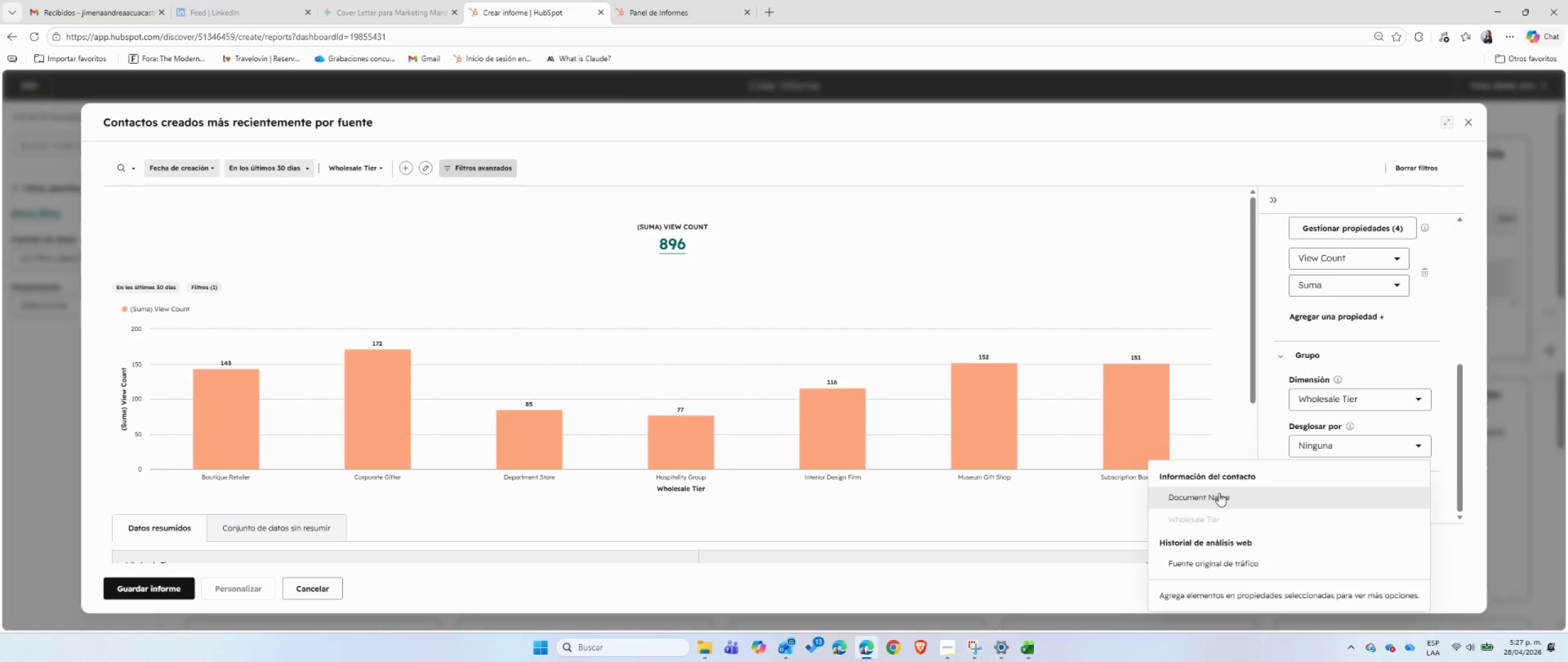 
left_click([1219, 493])
 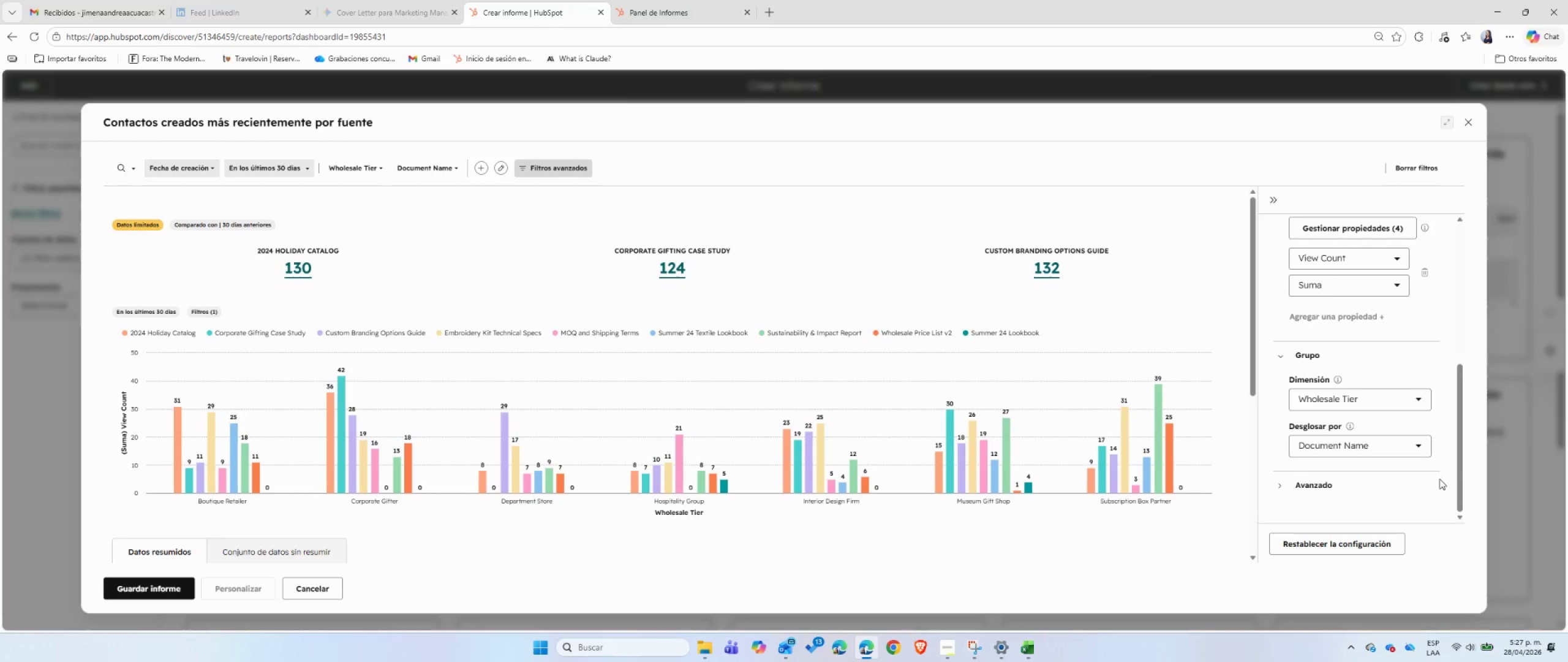 
wait(33.18)
 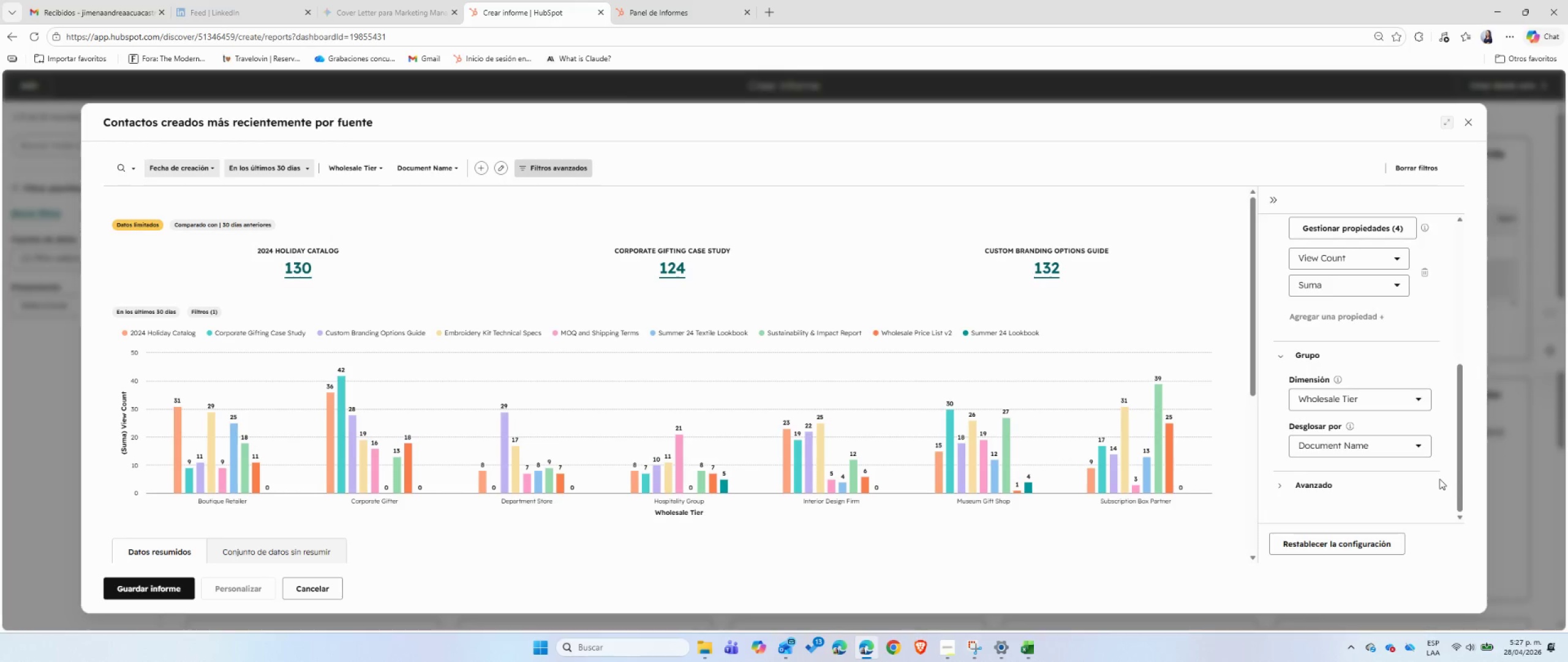 
left_click([169, 592])
 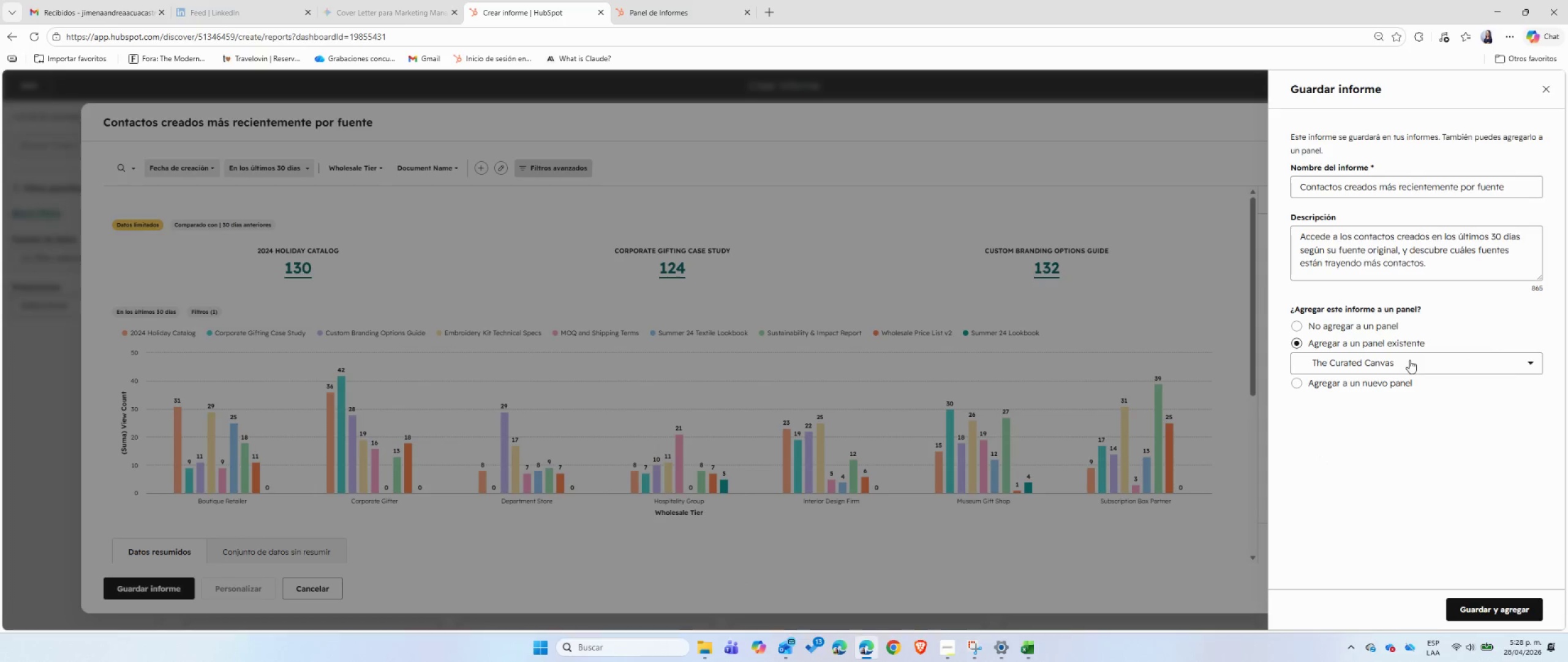 
double_click([1434, 186])
 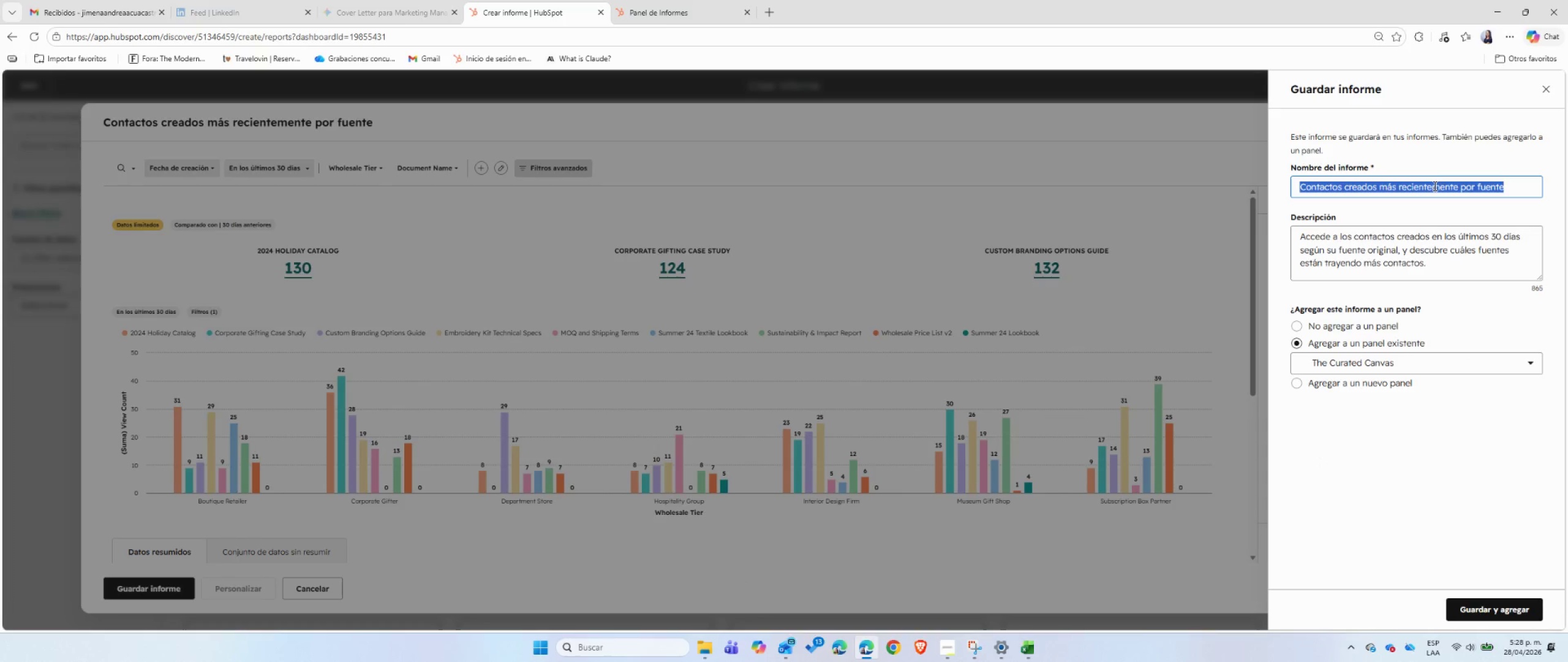 
triple_click([1434, 186])
 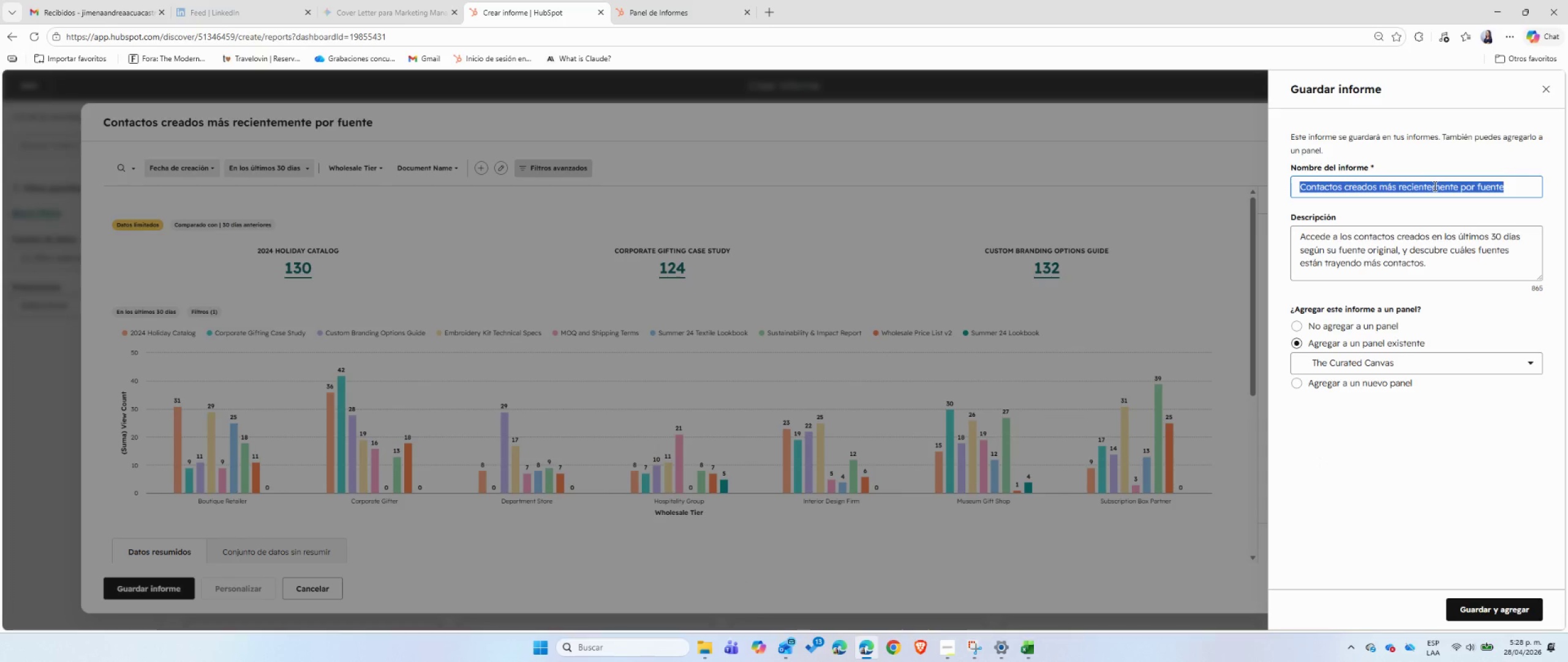 
type(Audience Interest by Tier)
 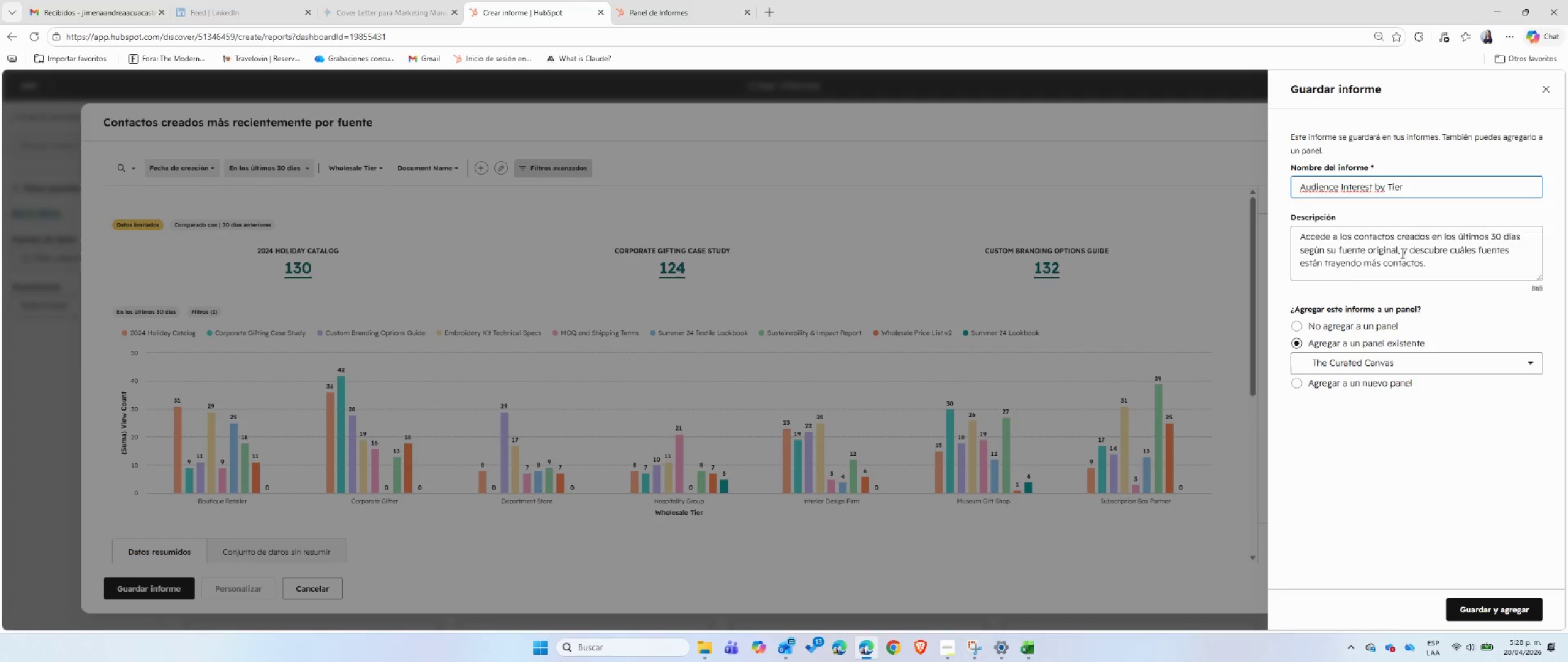 
double_click([1401, 253])
 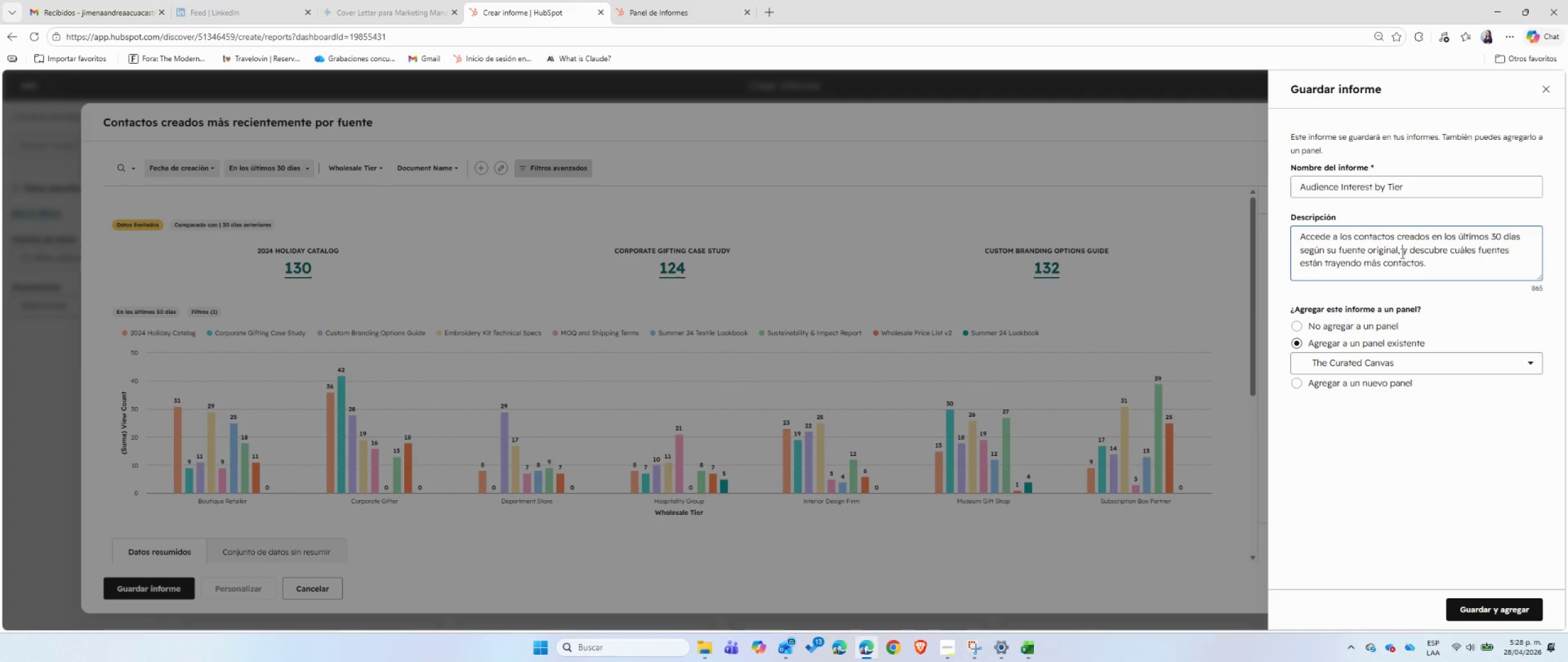 
triple_click([1401, 253])
 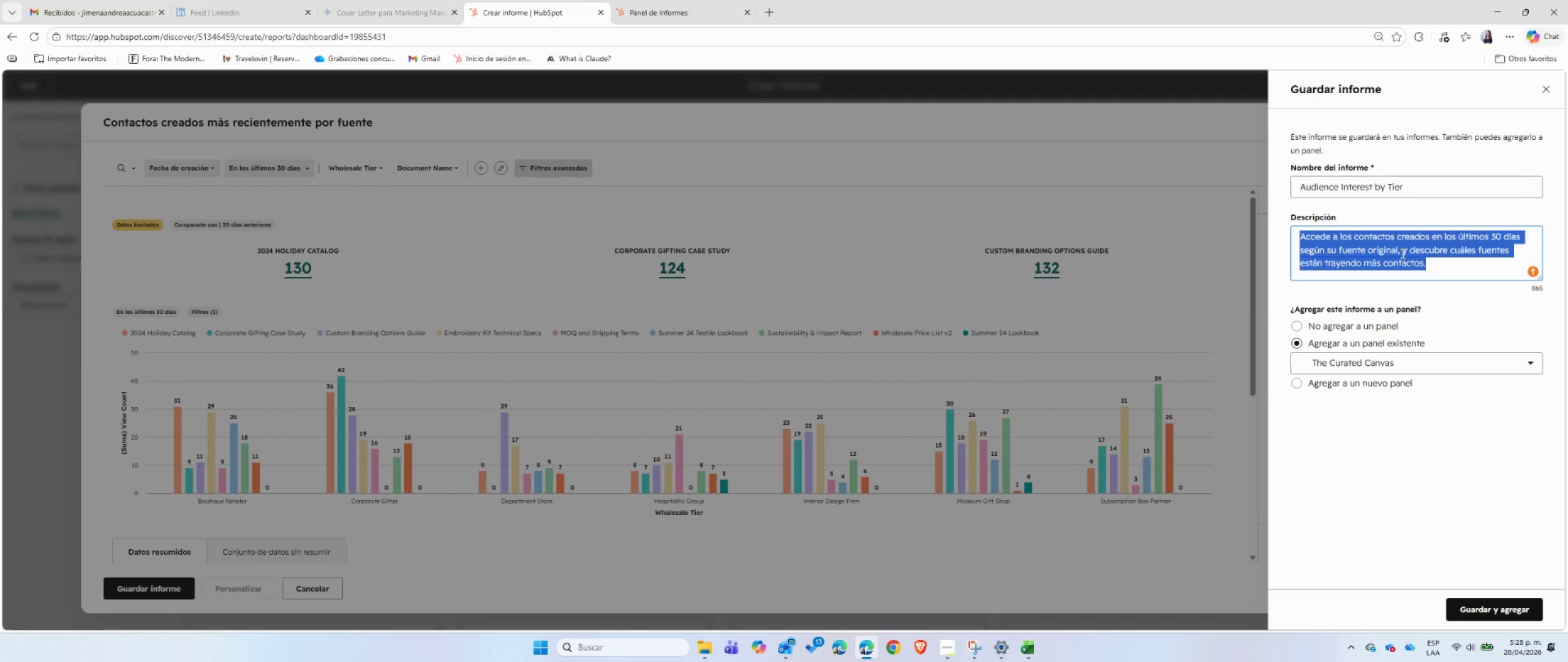 
type(Este ifn)
key(Backspace)
key(Backspace)
type(nforme permite ver qu;e tipo de cliente est;a consumiendo qu;e tipo de docum)
key(Backspace)
key(Backspace)
type(umento. )
 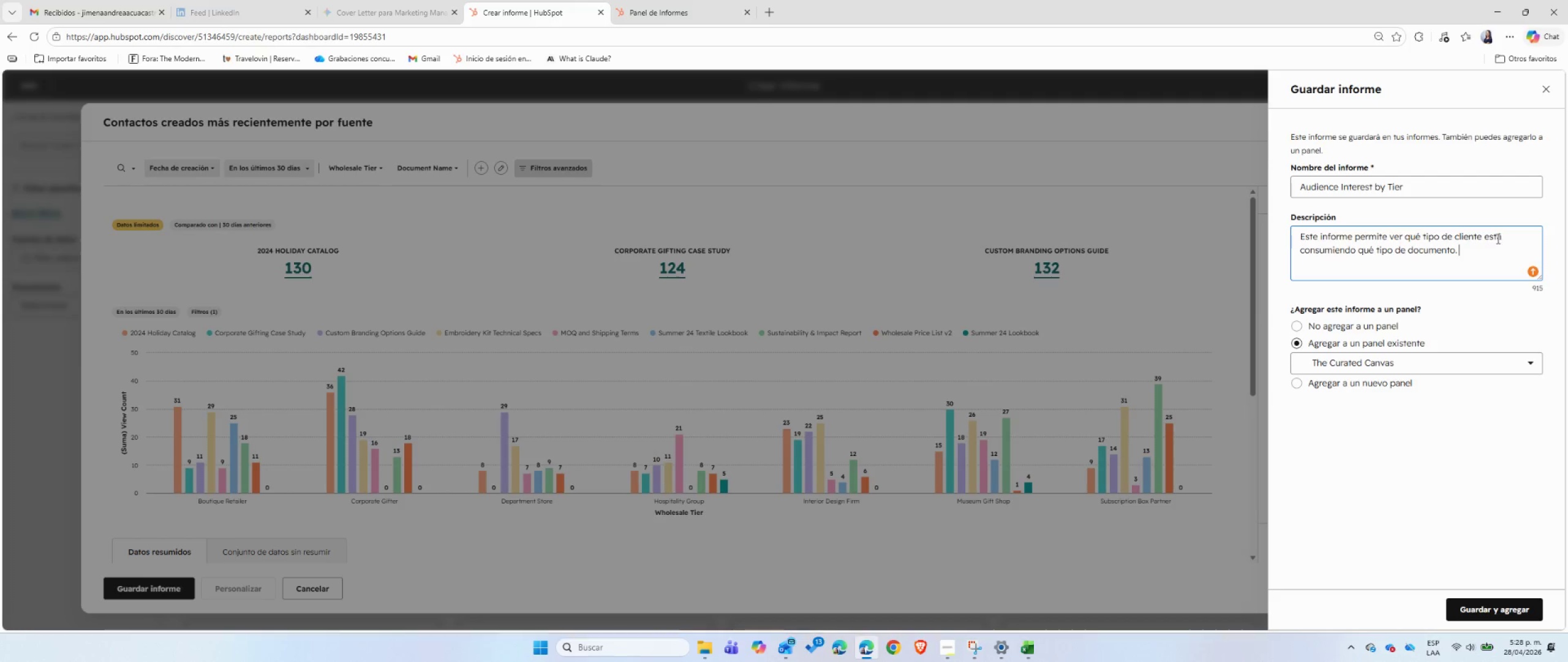 
left_click([1485, 237])
 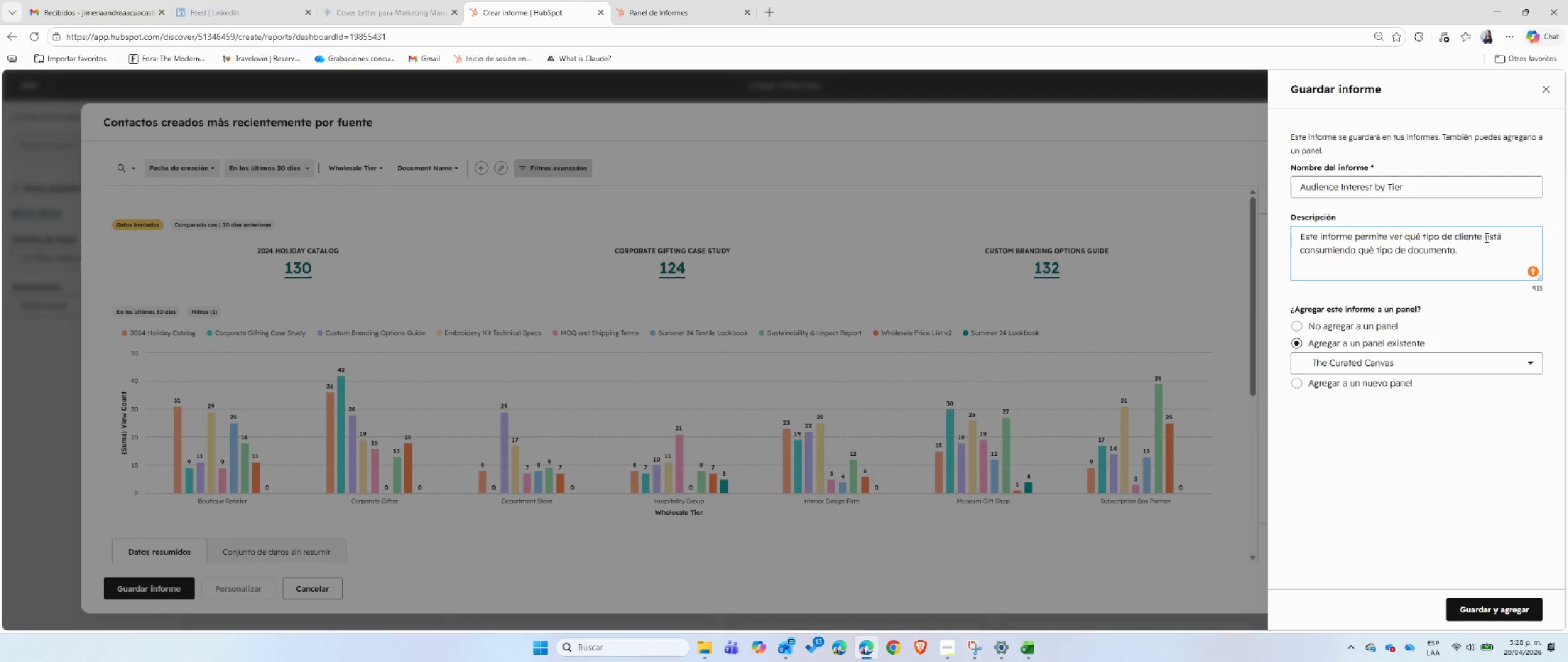 
type(*Tier( )
 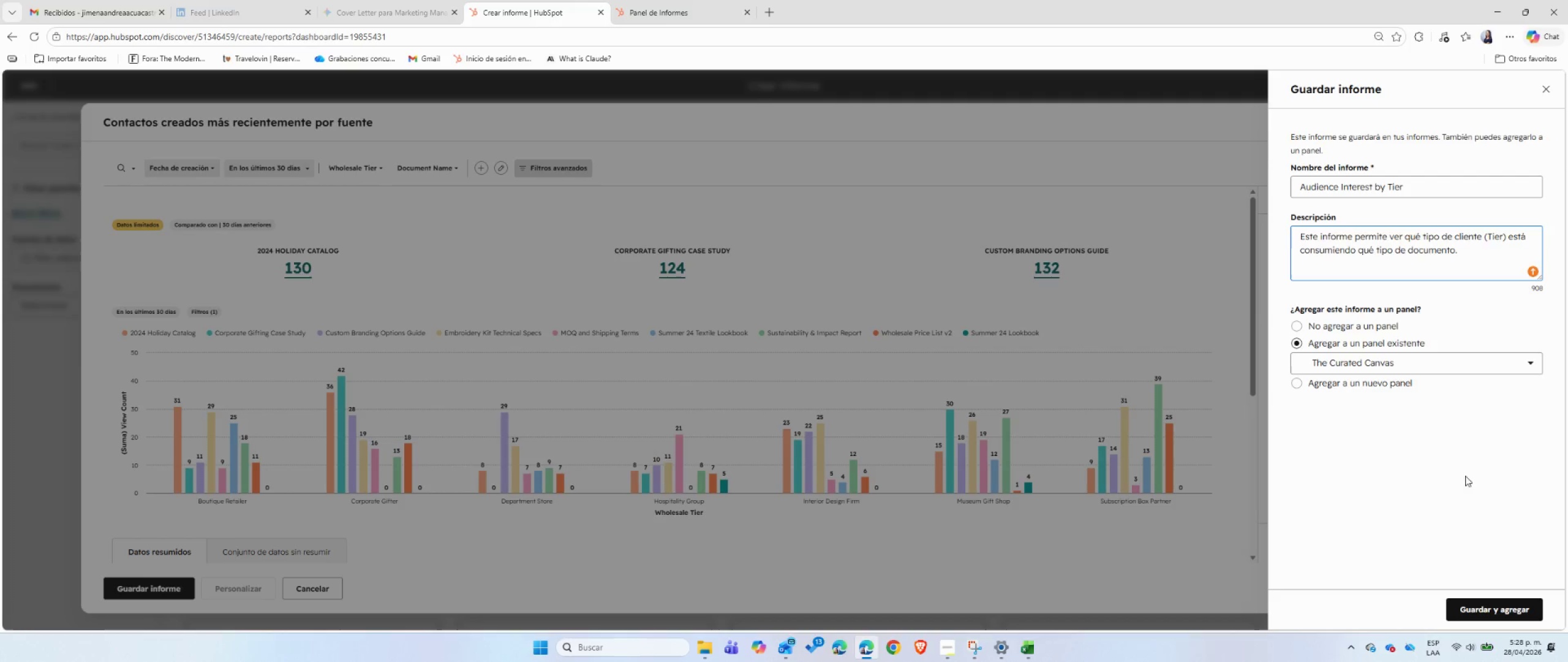 
left_click([1500, 614])
 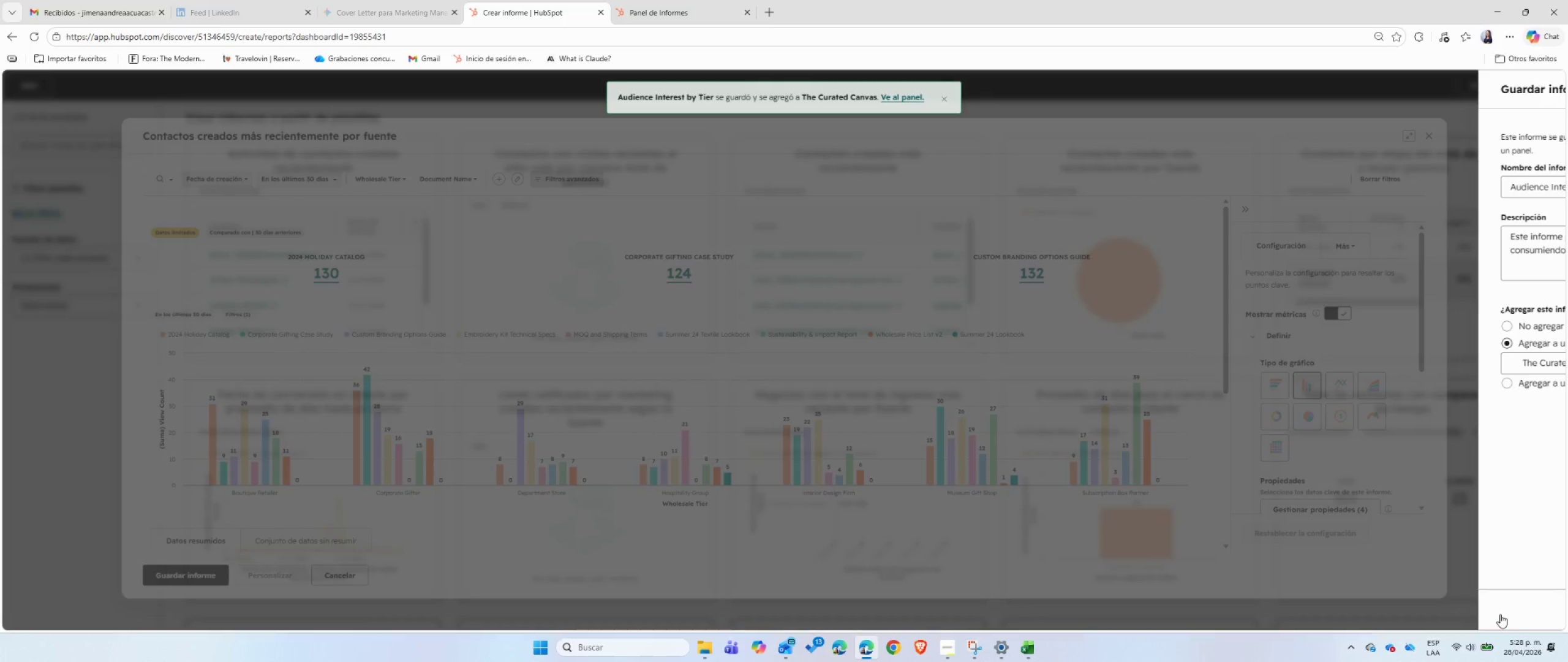 
left_click([666, 18])
 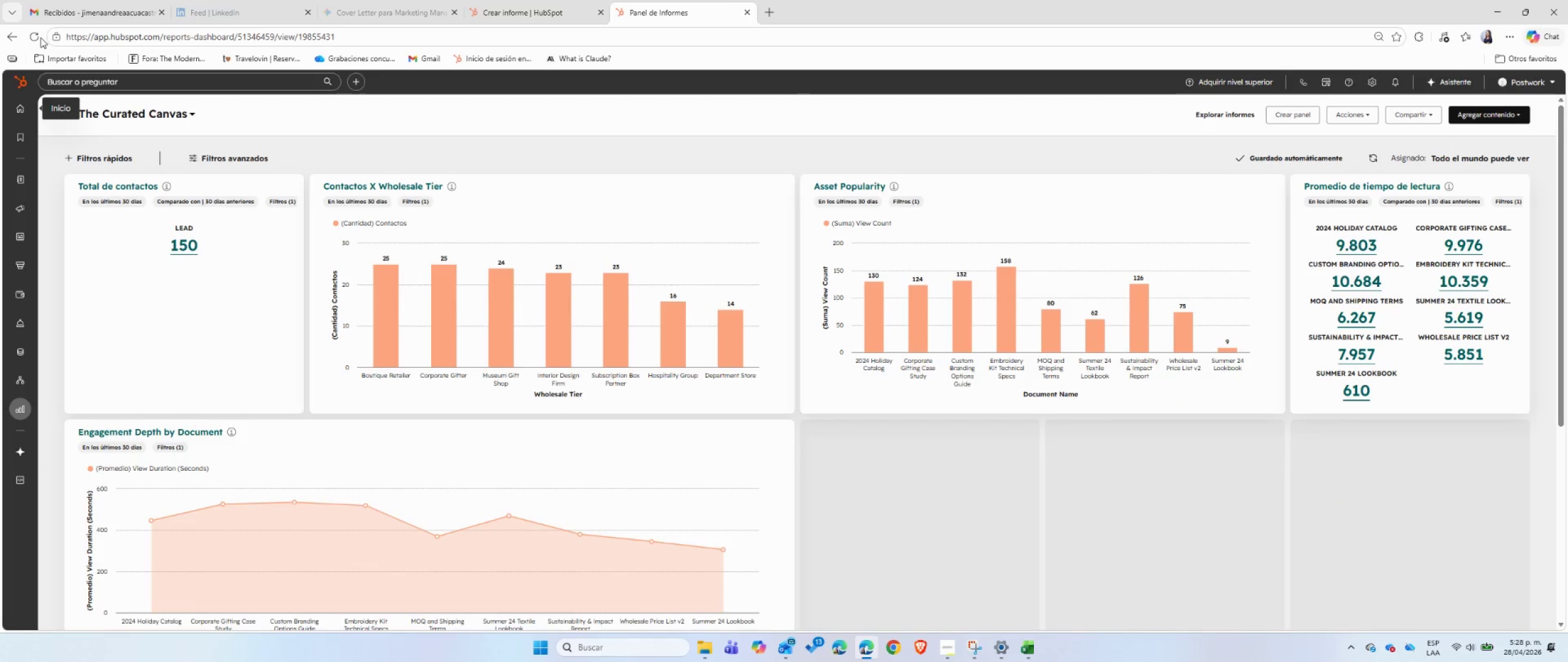 
left_click([34, 37])
 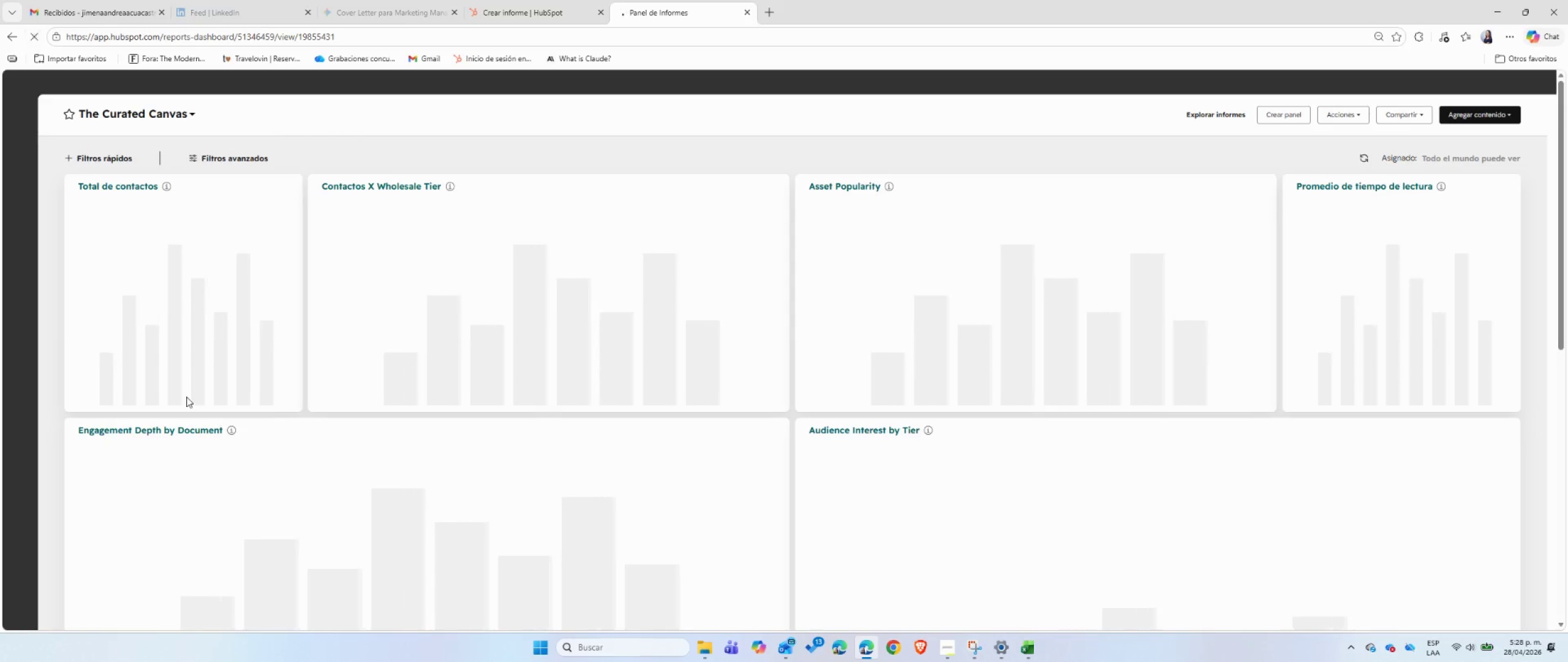 
wait(13.19)
 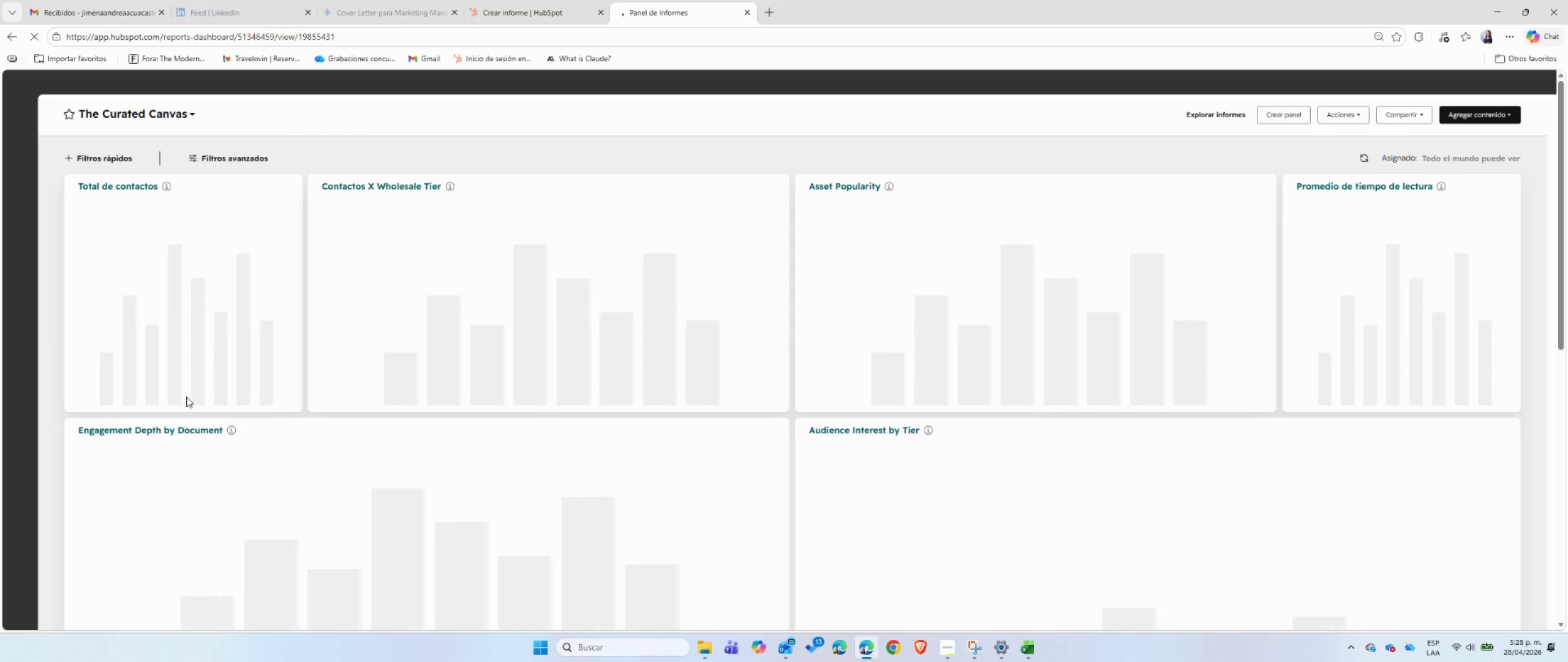 
scroll: coordinate [1548, 367], scroll_direction: up, amount: 2.0
 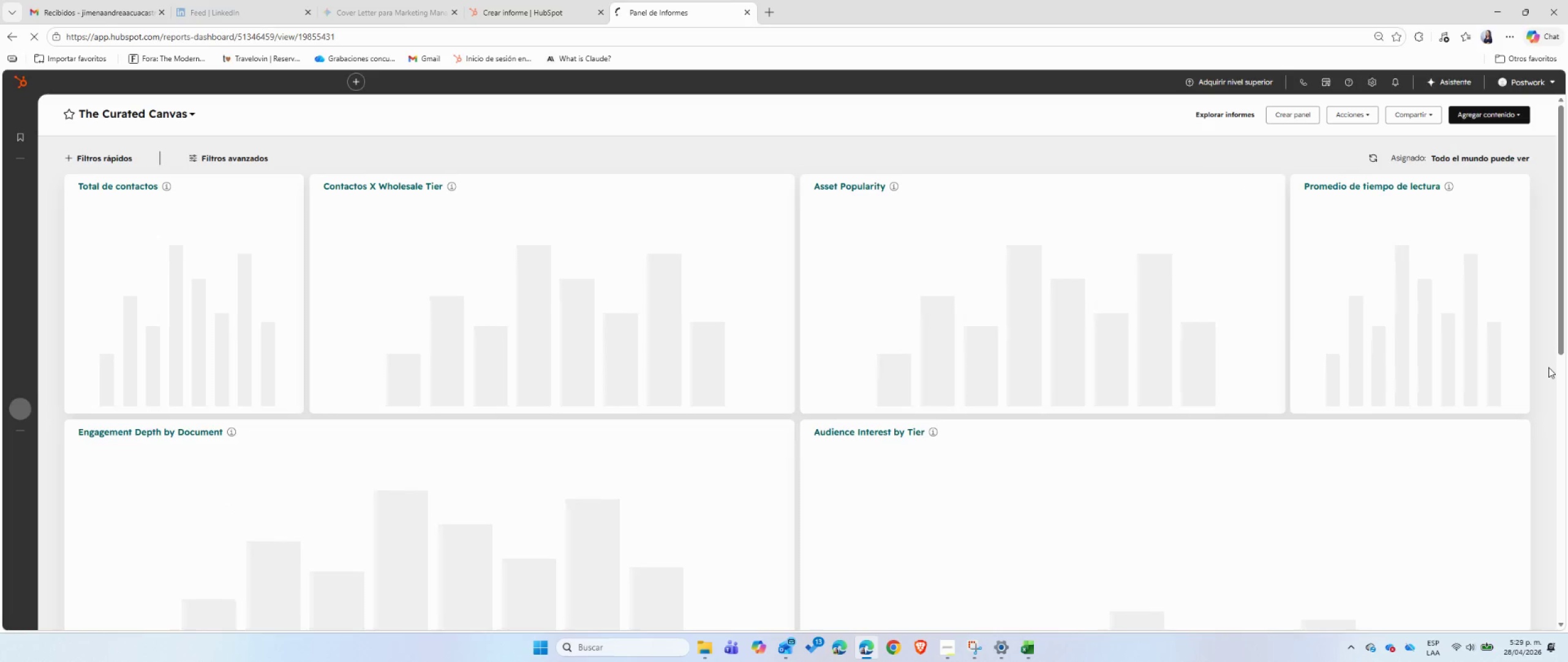 
scroll: coordinate [1548, 367], scroll_direction: down, amount: 3.0
 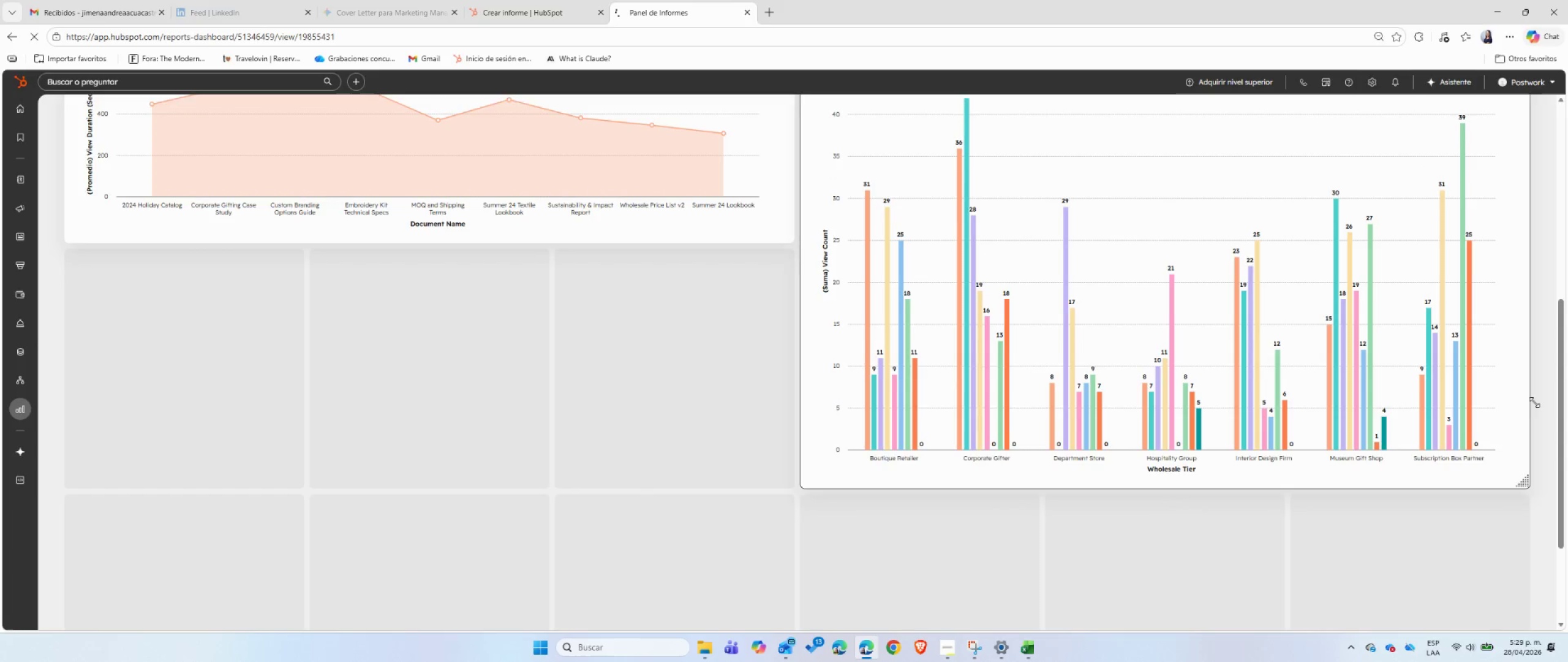 
scroll: coordinate [1536, 393], scroll_direction: up, amount: 1.0
 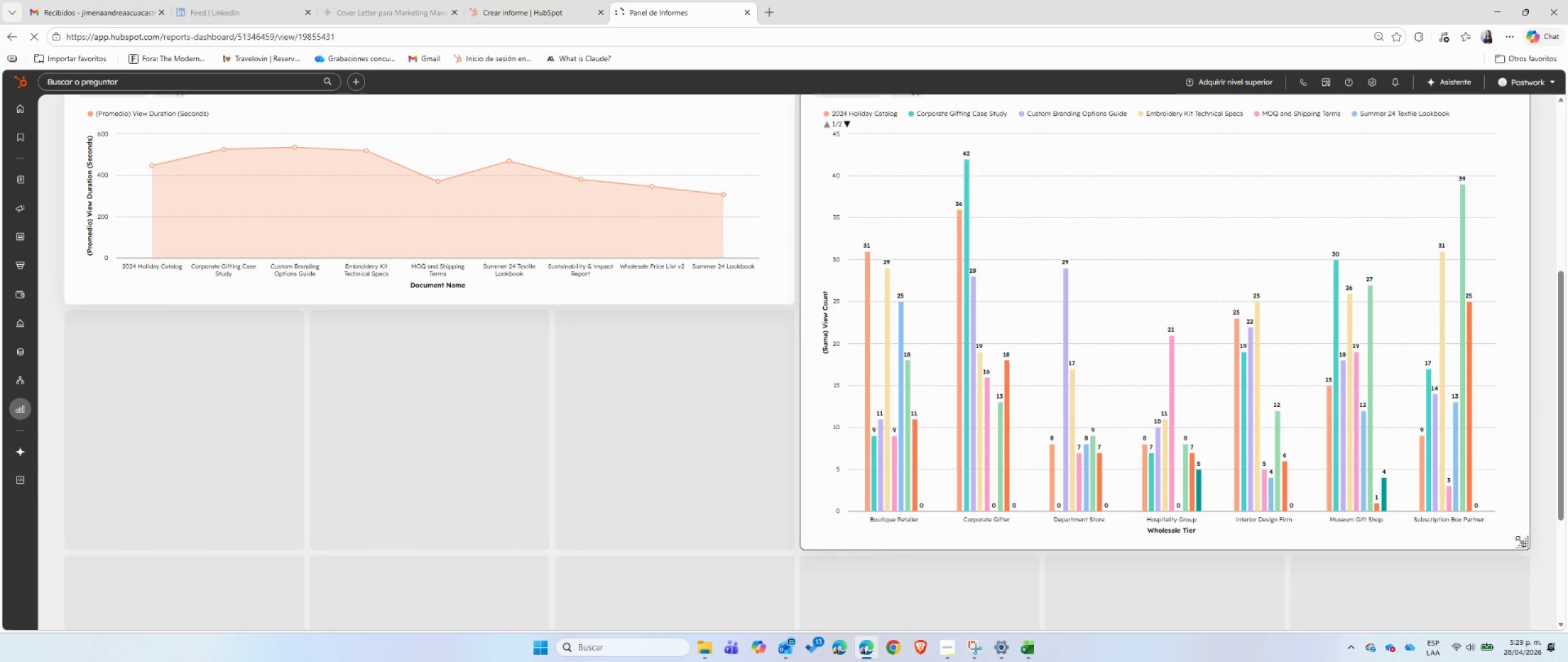 
left_click_drag(start_coordinate=[1521, 544], to_coordinate=[1523, 308])
 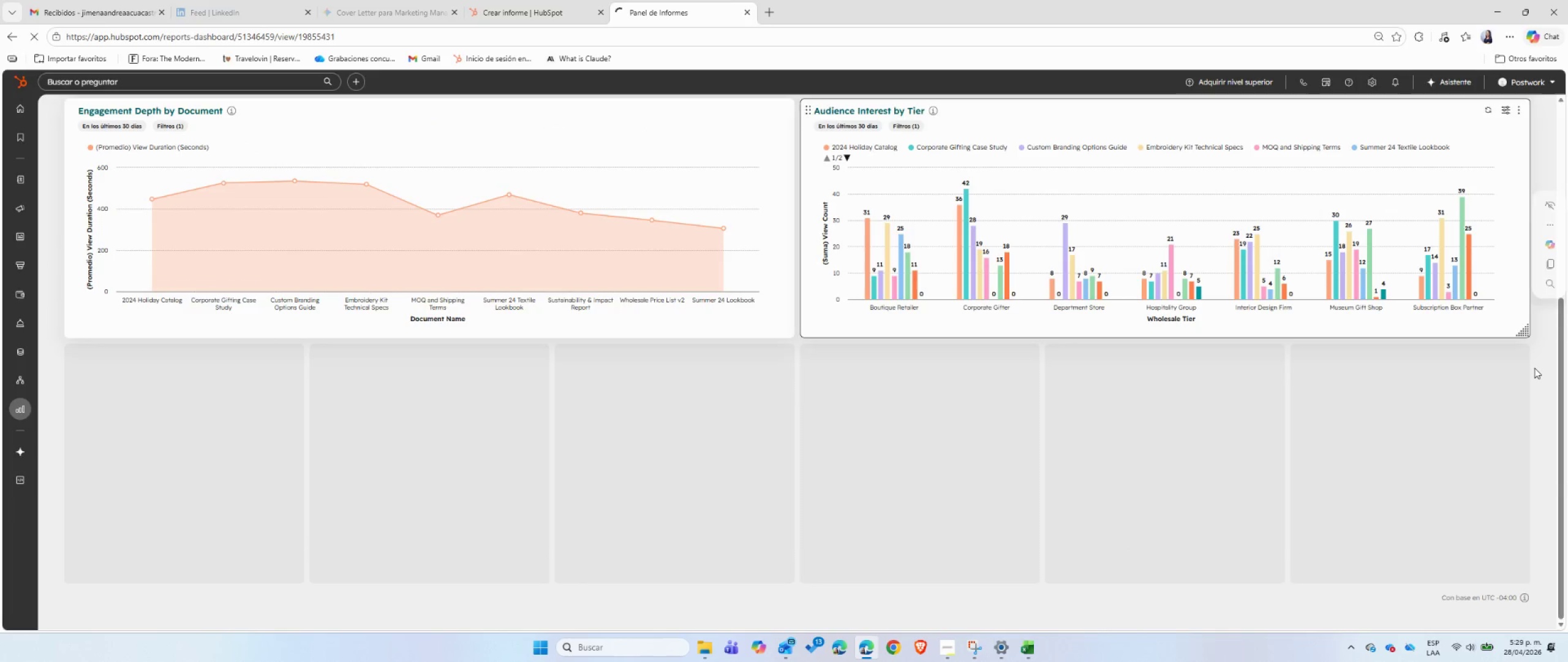 
left_click([1534, 368])
 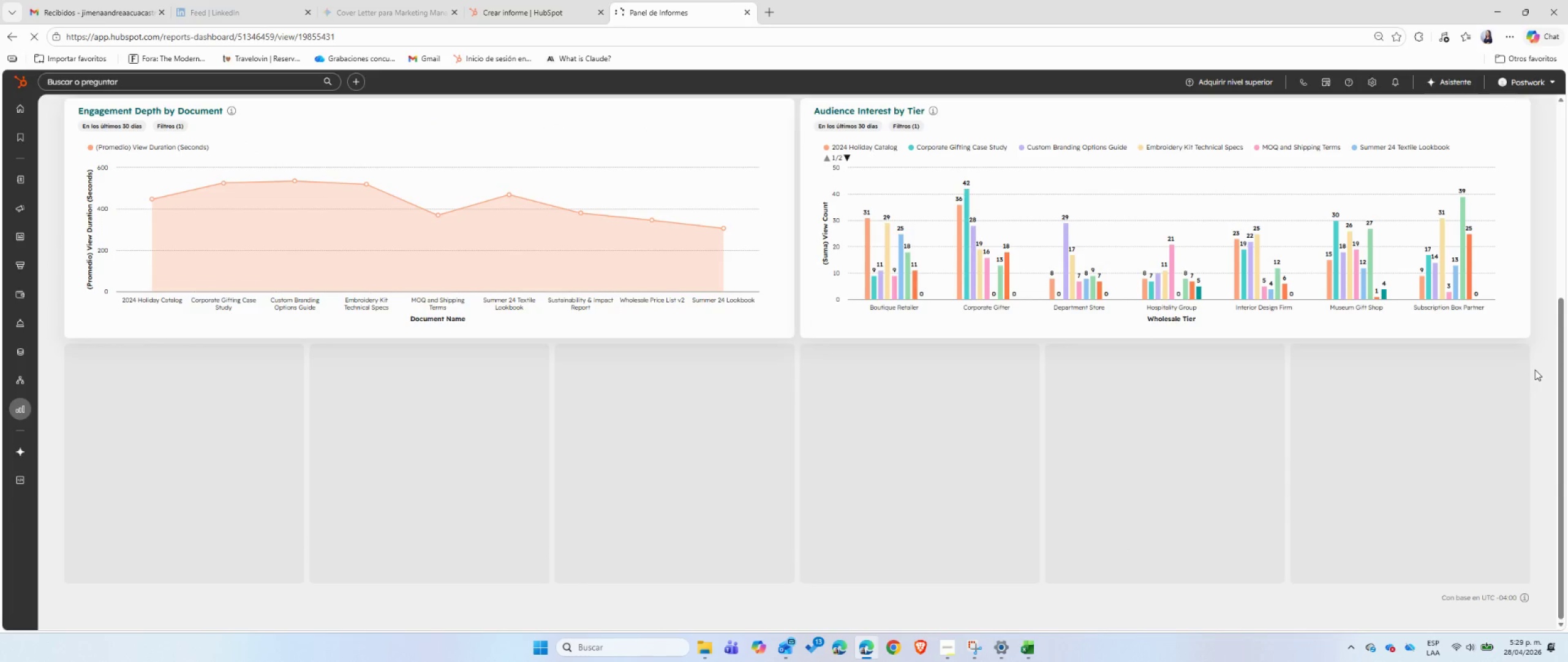 
scroll: coordinate [1535, 370], scroll_direction: up, amount: 4.0
 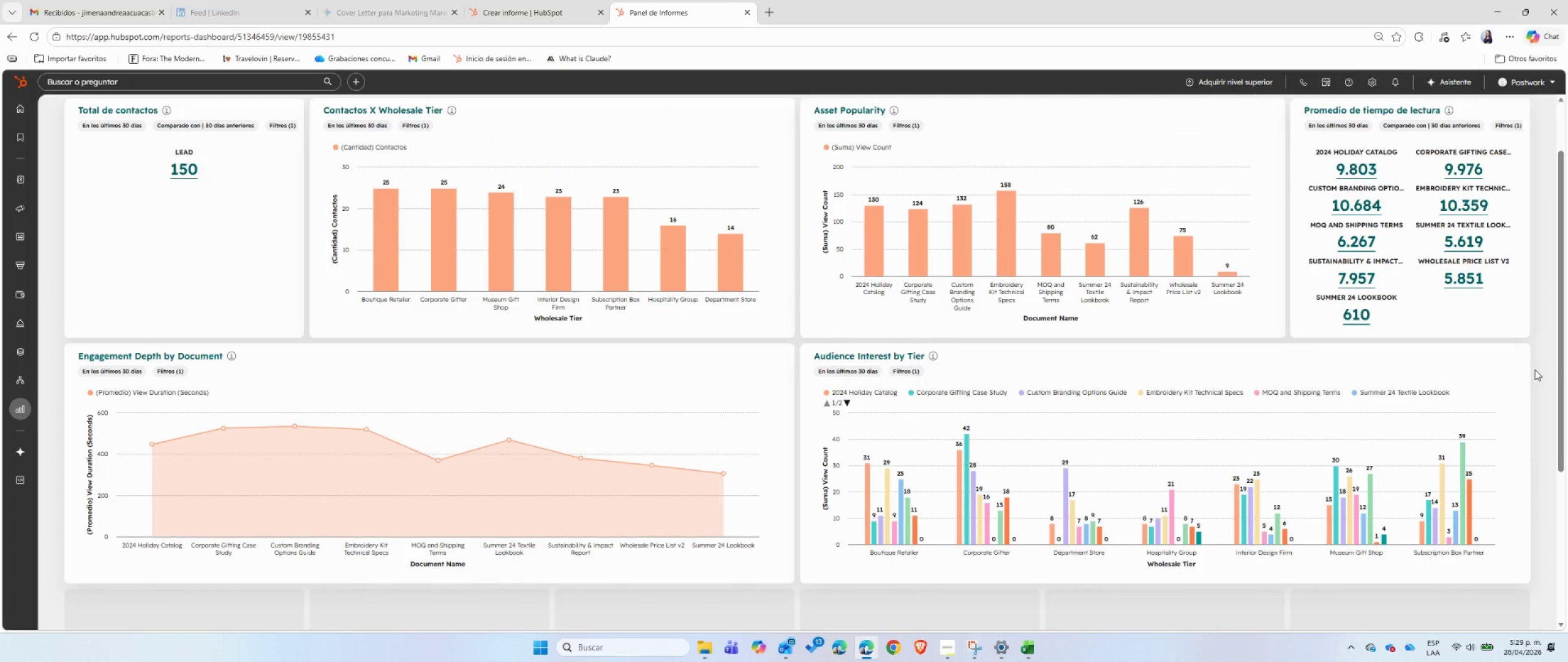 
wait(7.47)
 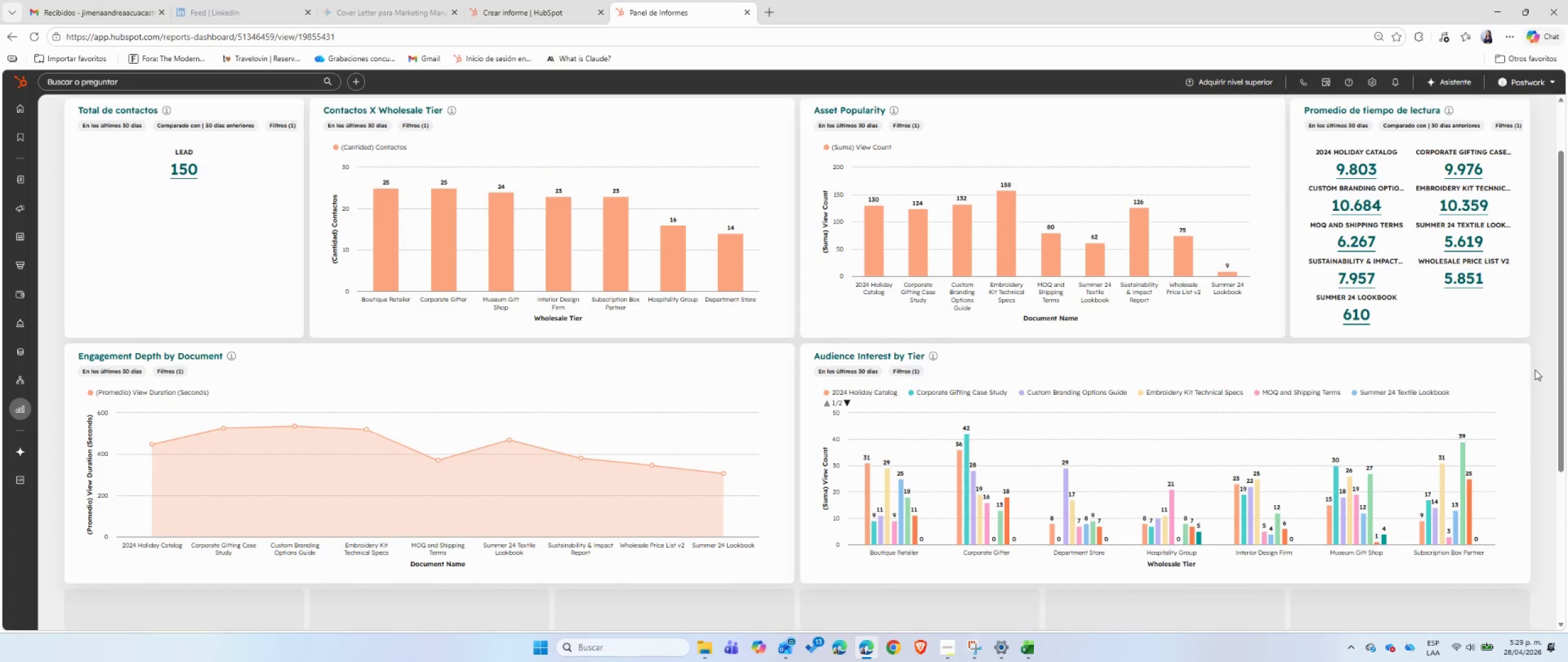 
left_click([944, 649])